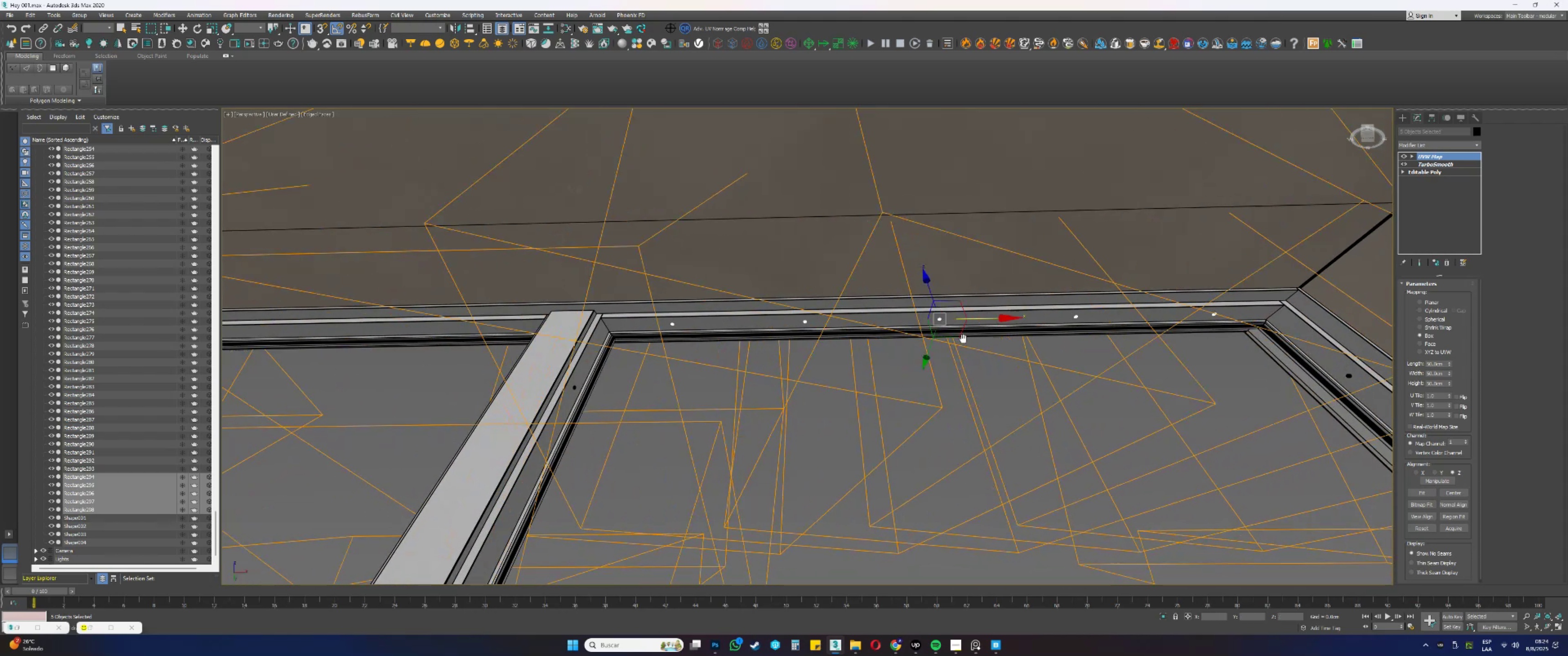 
scroll: coordinate [1061, 331], scroll_direction: down, amount: 1.0
 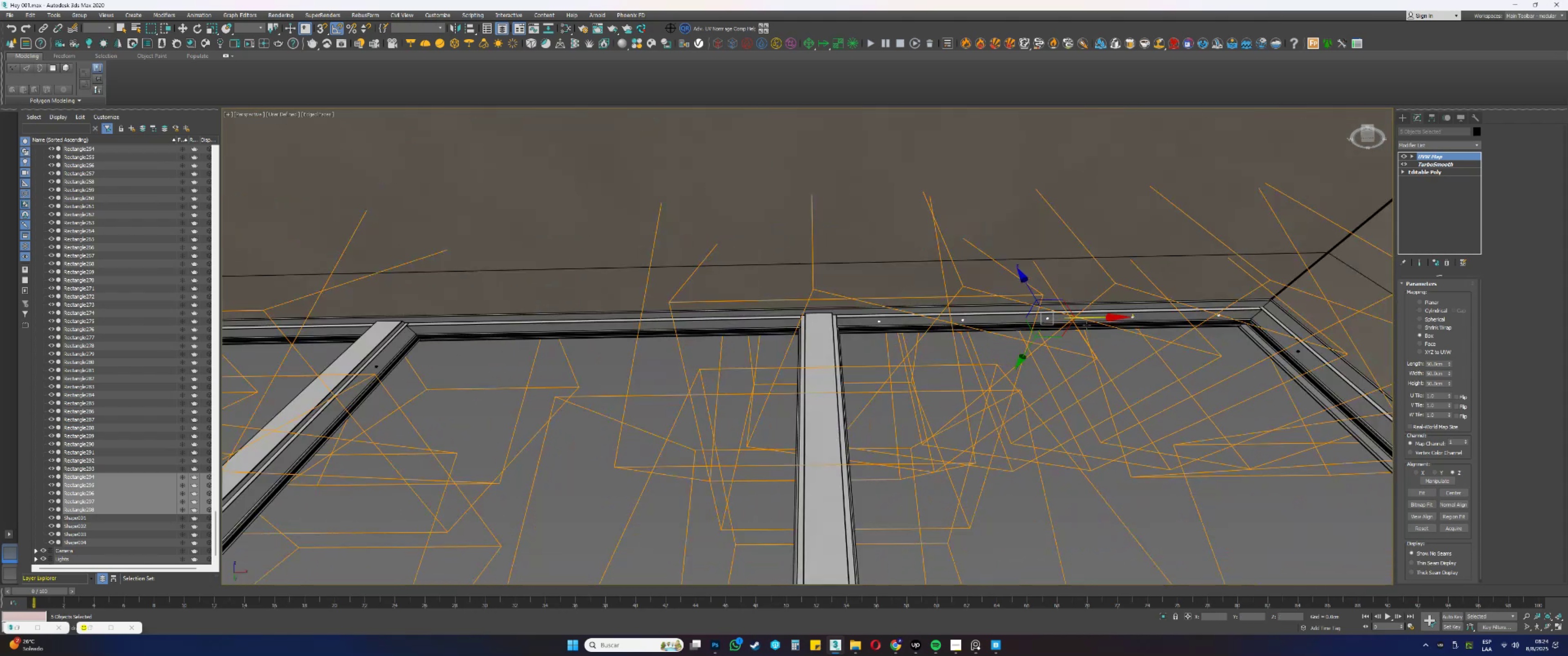 
hold_key(key=ShiftLeft, duration=0.81)
left_click_drag(start_coordinate=[1096, 317], to_coordinate=[647, 337])
 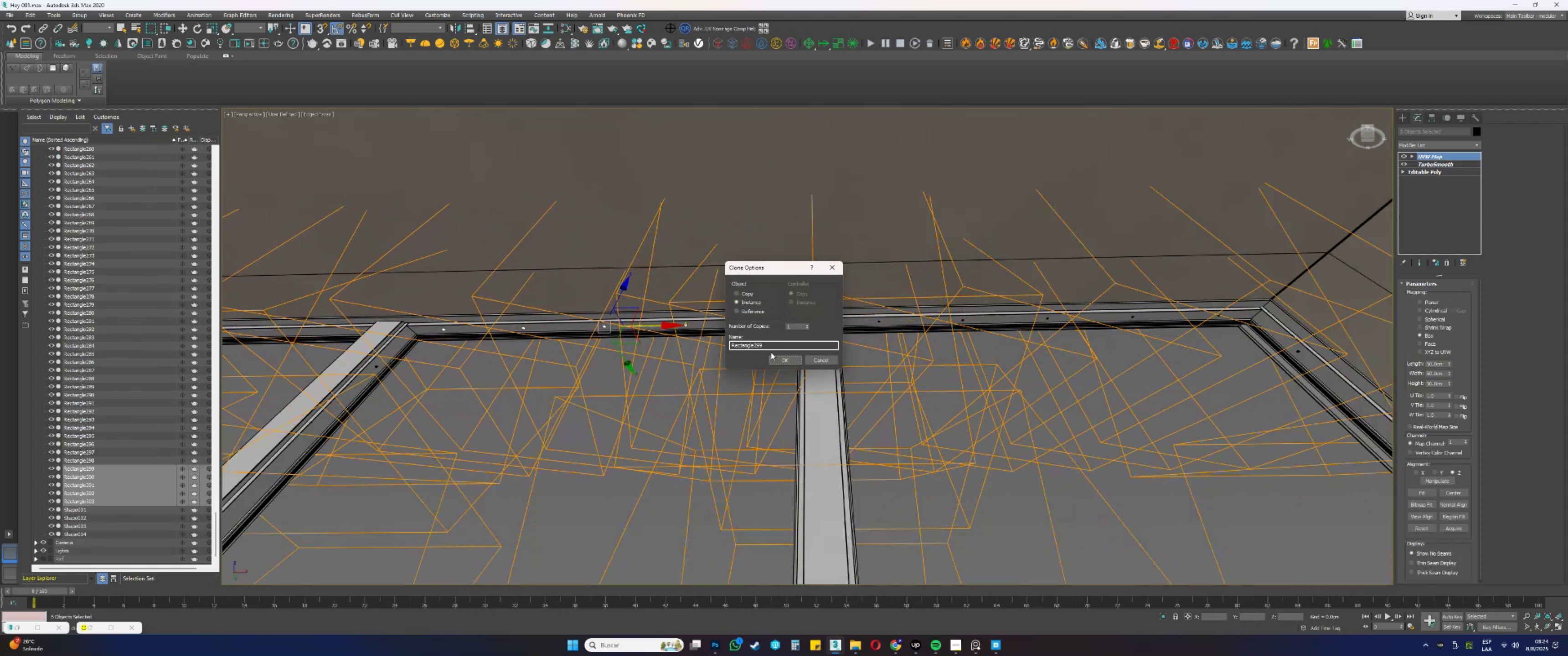 
left_click([791, 357])
 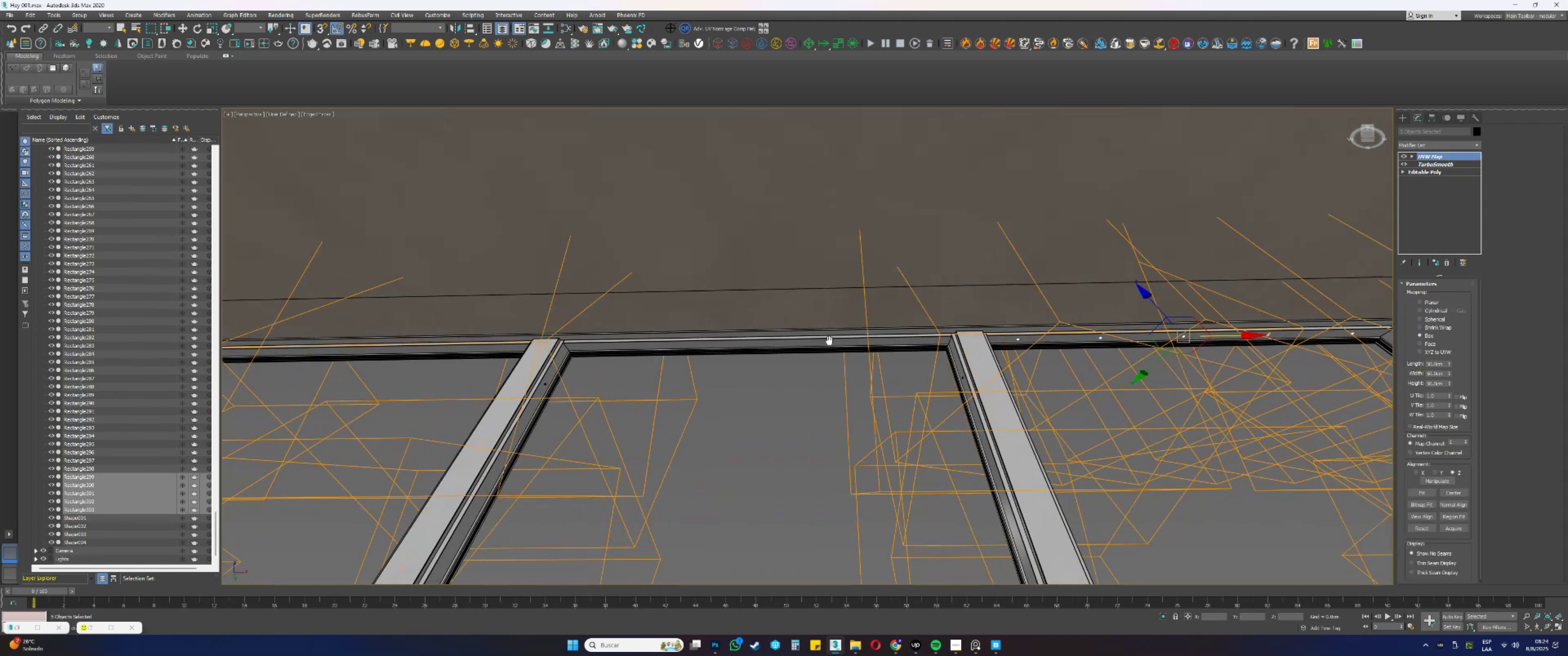 
hold_key(key=ShiftLeft, duration=1.01)
left_click_drag(start_coordinate=[1222, 335], to_coordinate=[793, 370])
 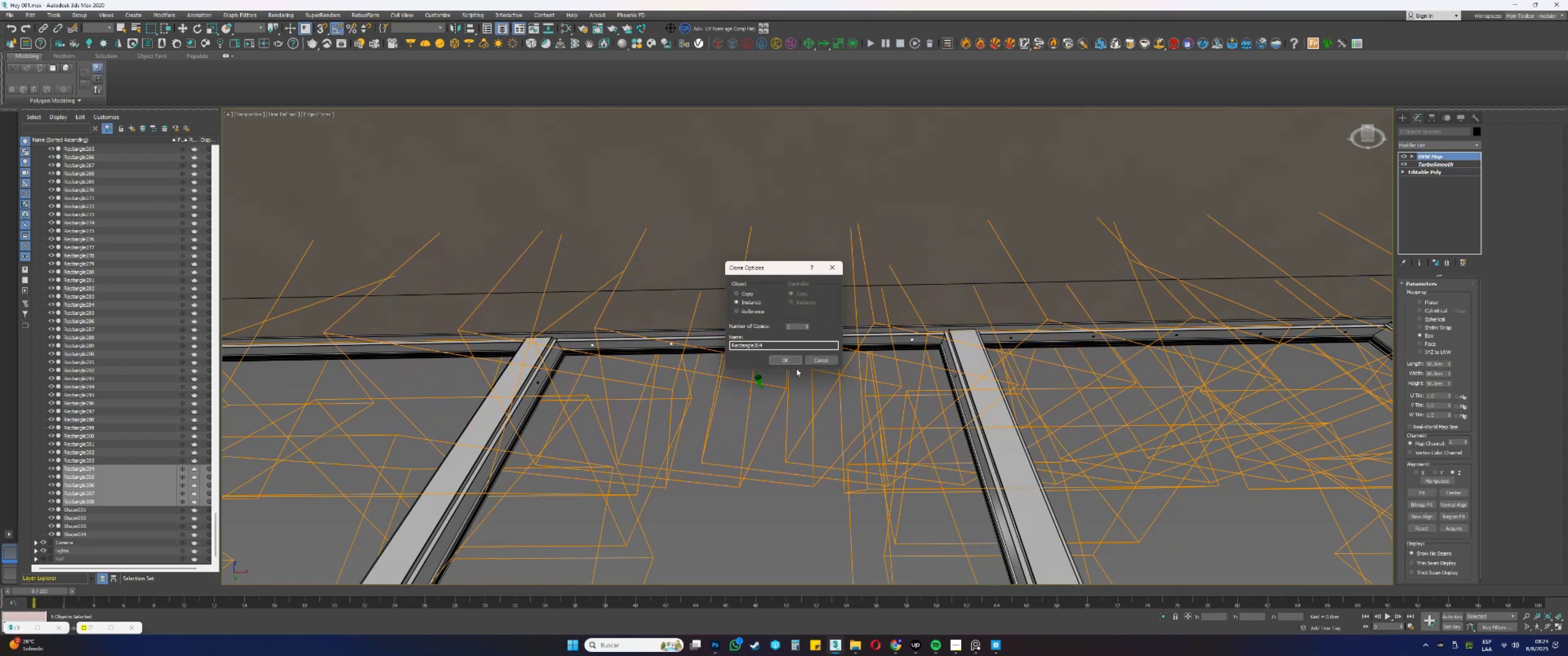 
left_click([789, 363])
 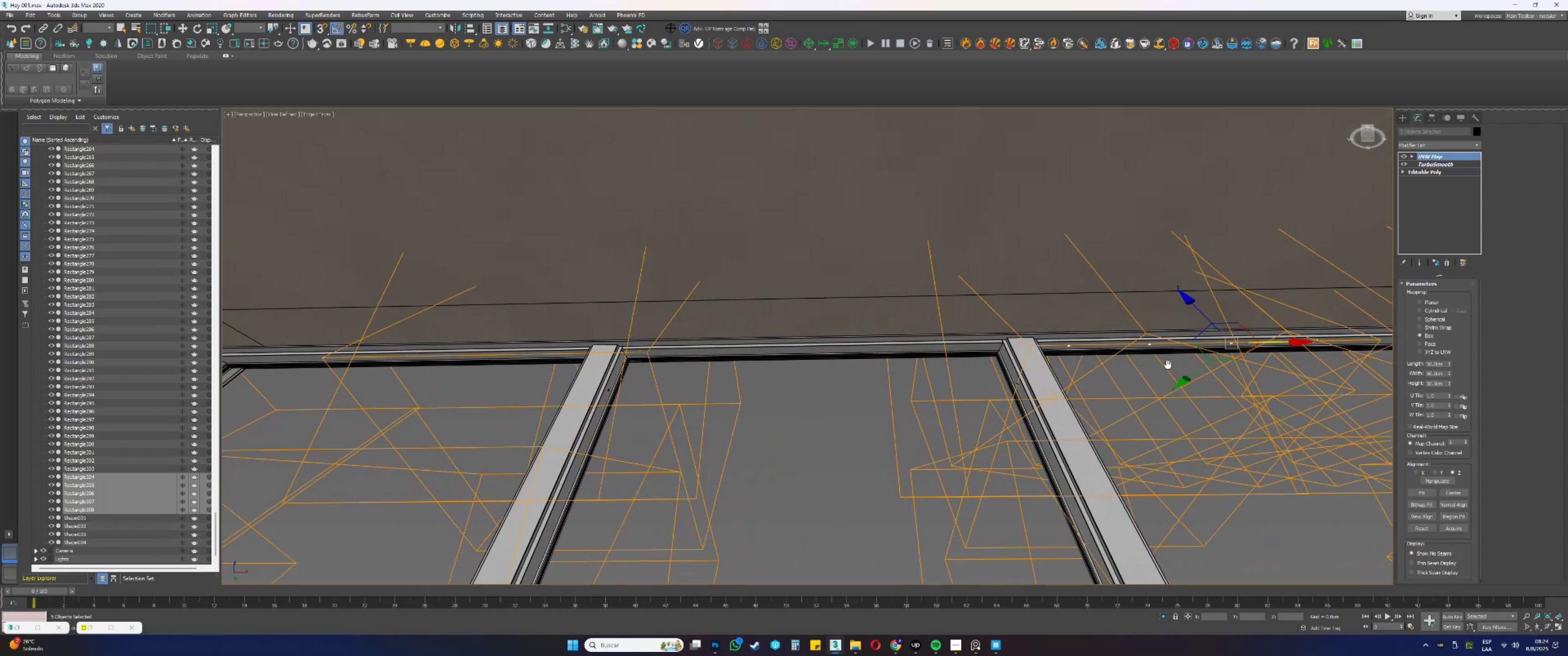 
hold_key(key=ShiftLeft, duration=0.57)
left_click_drag(start_coordinate=[1297, 345], to_coordinate=[877, 374])
 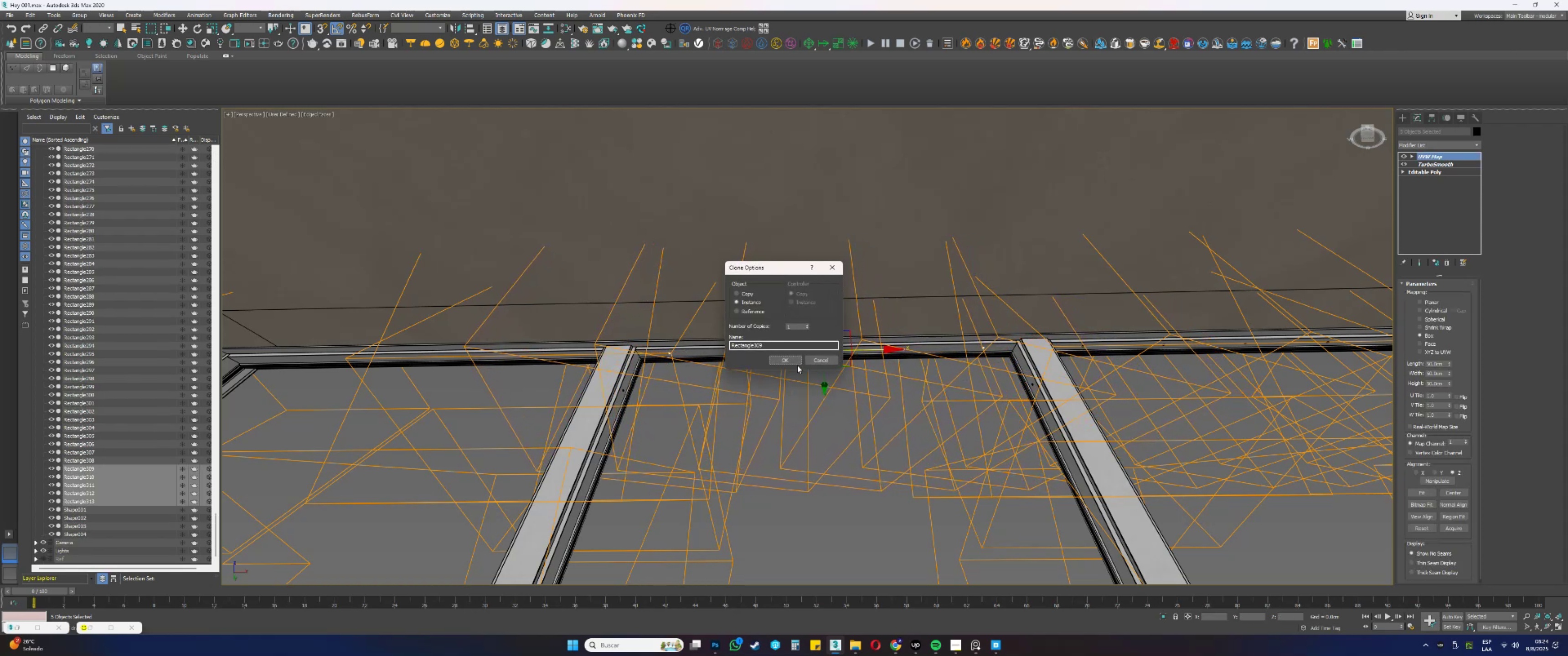 
left_click([784, 362])
 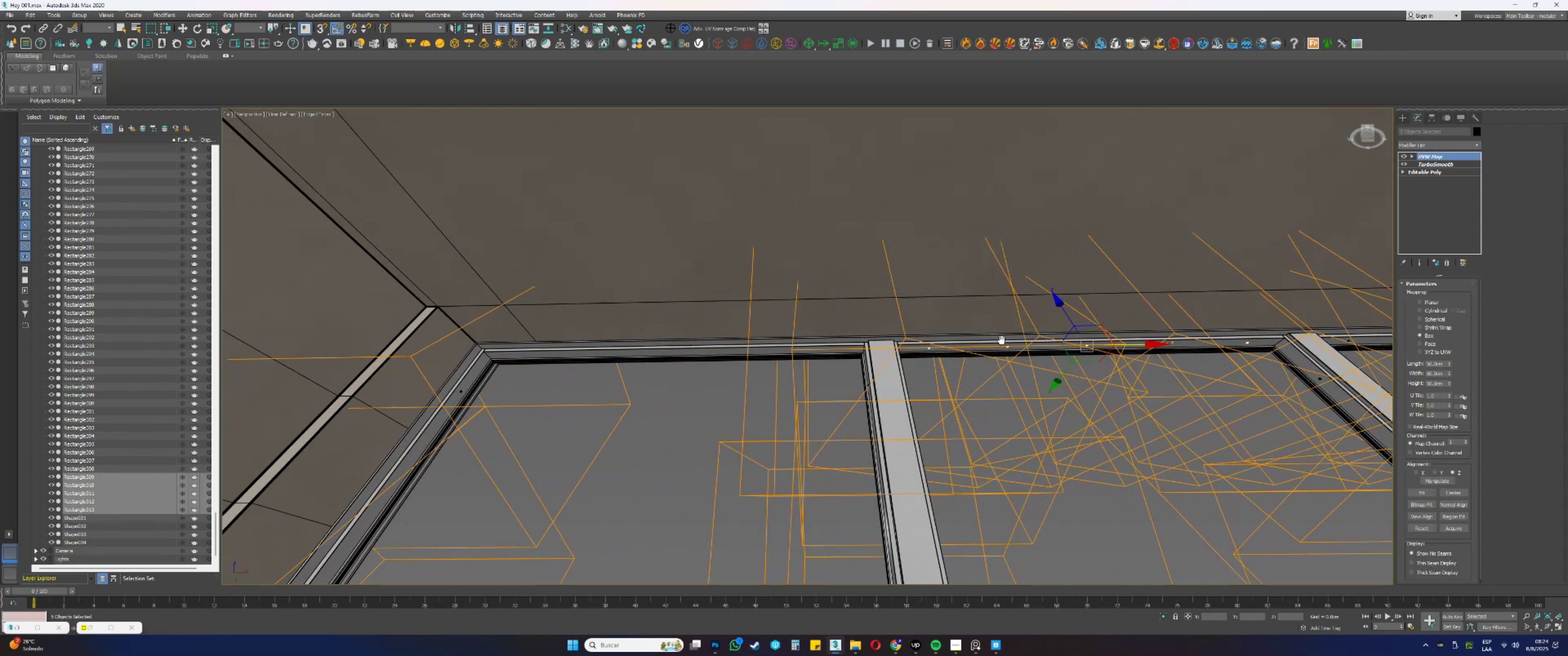 
hold_key(key=ShiftLeft, duration=0.41)
left_click_drag(start_coordinate=[1135, 345], to_coordinate=[717, 366])
 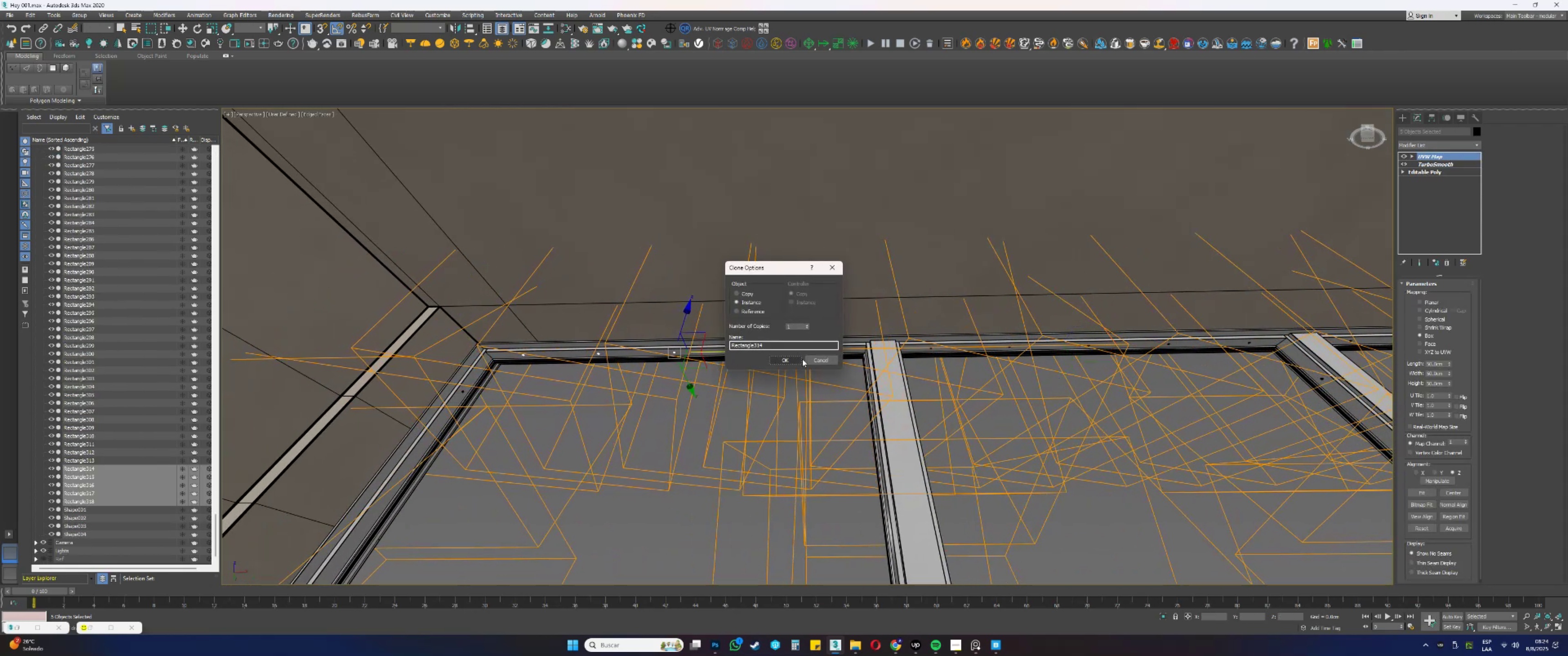 
left_click([796, 359])
 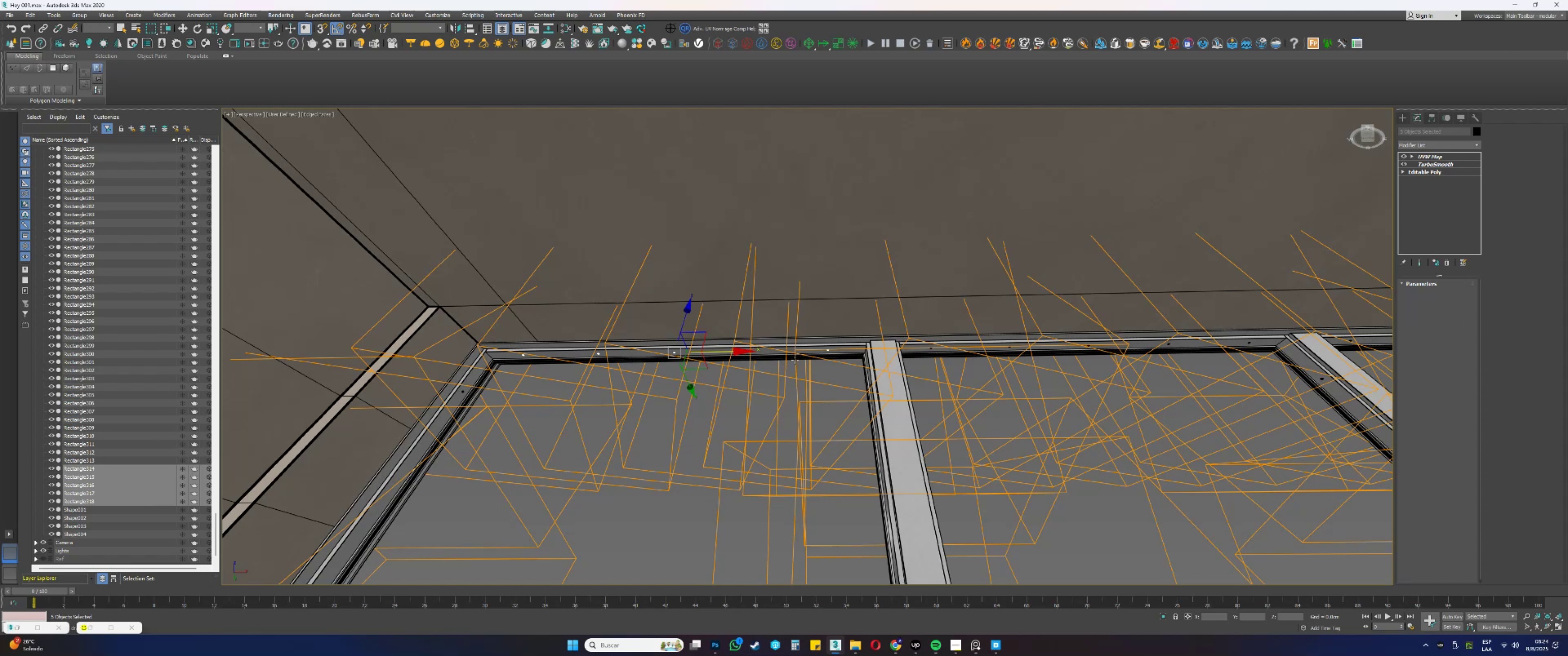 
hold_key(key=AltLeft, duration=0.43)
 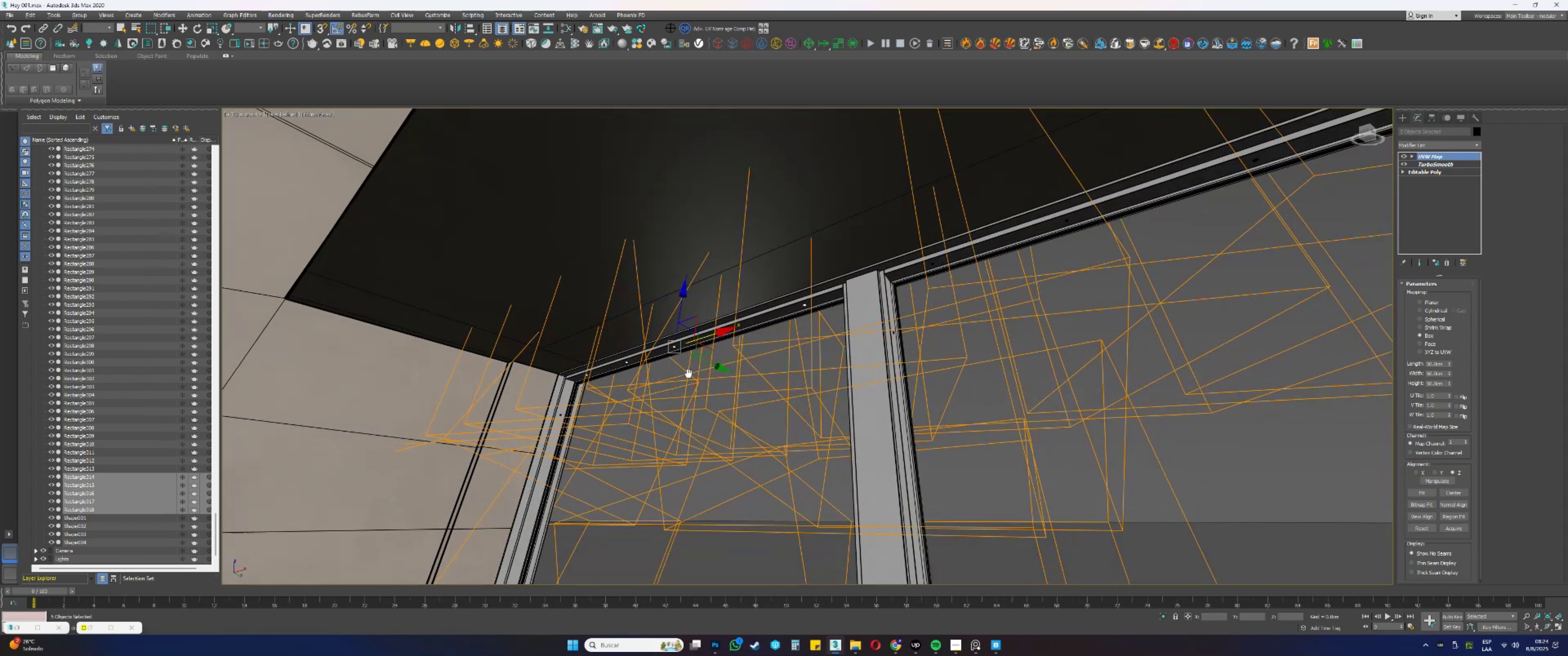 
scroll: coordinate [706, 334], scroll_direction: down, amount: 1.0
 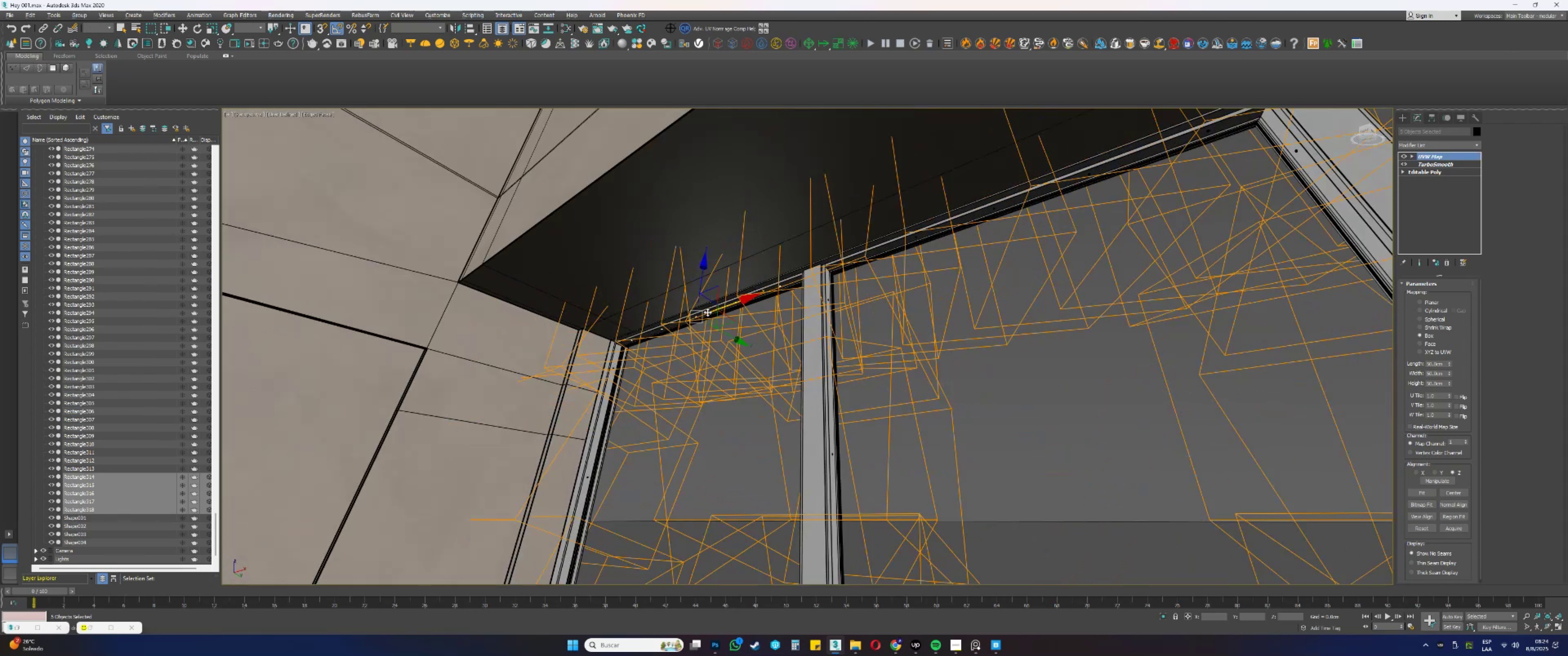 
hold_key(key=ShiftLeft, duration=0.63)
left_click_drag(start_coordinate=[703, 275], to_coordinate=[699, 338])
 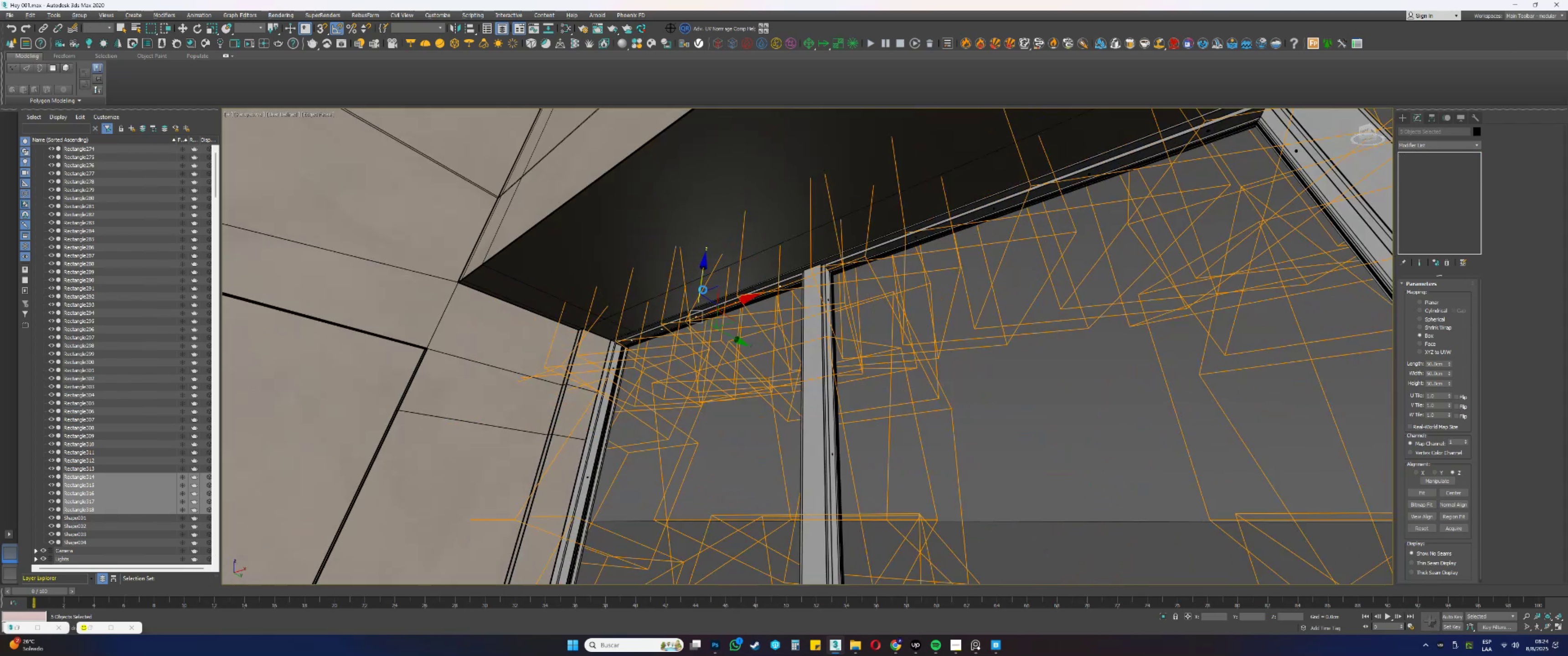 
left_click_drag(start_coordinate=[695, 363], to_coordinate=[659, 559])
 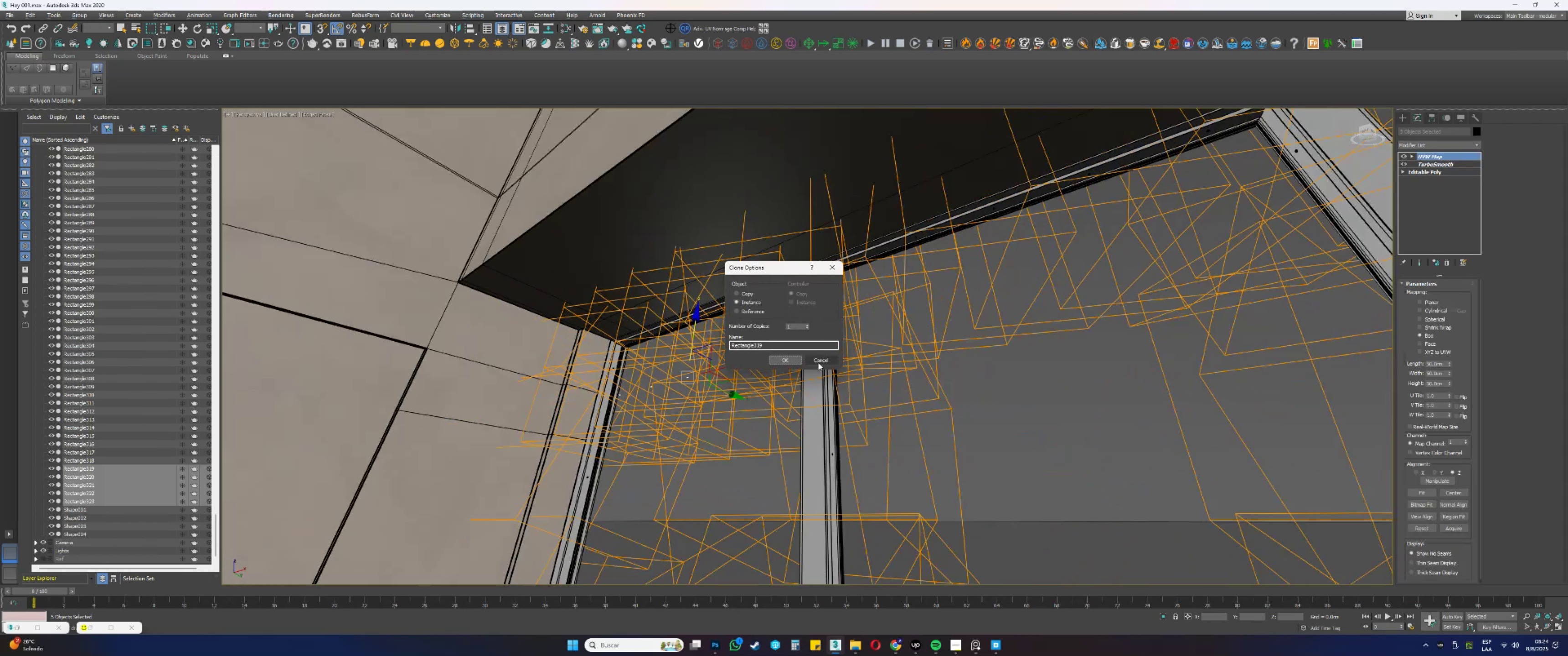 
left_click([785, 362])
 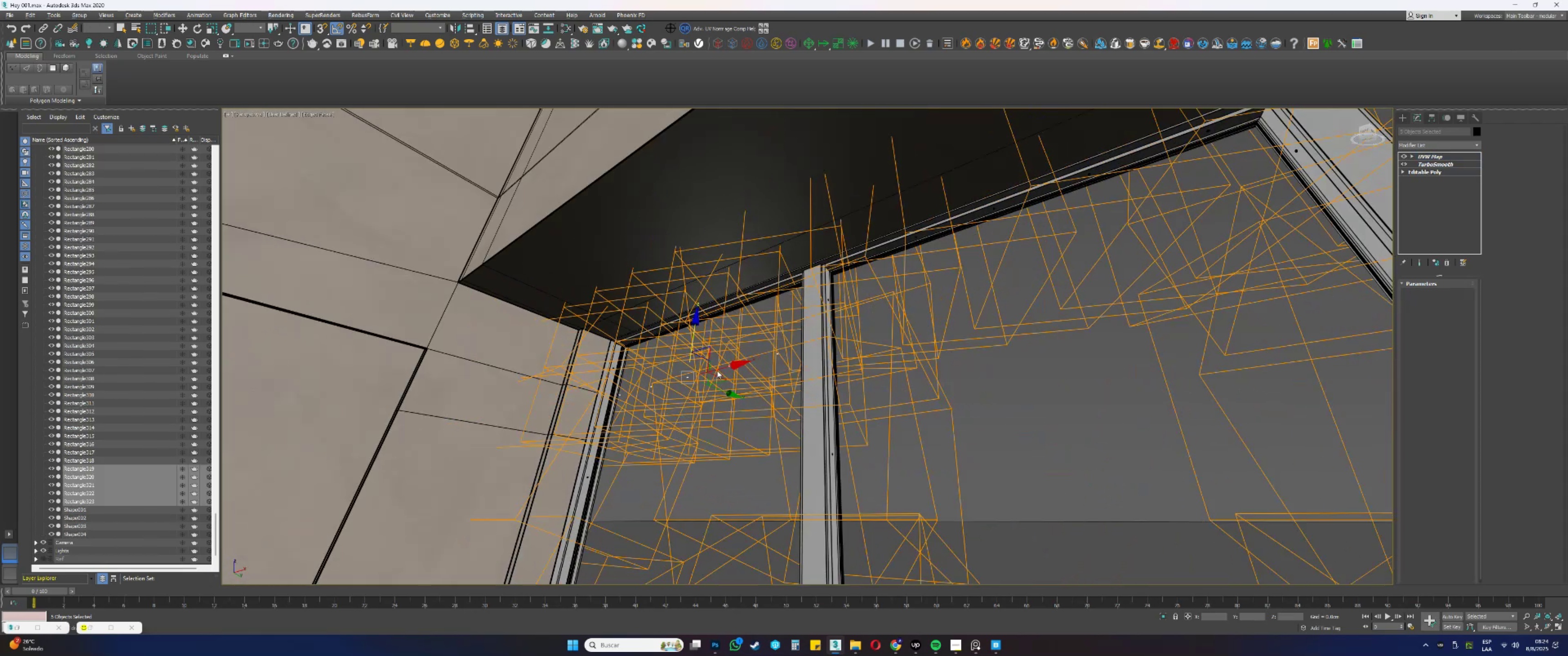 
scroll: coordinate [709, 366], scroll_direction: down, amount: 1.0
 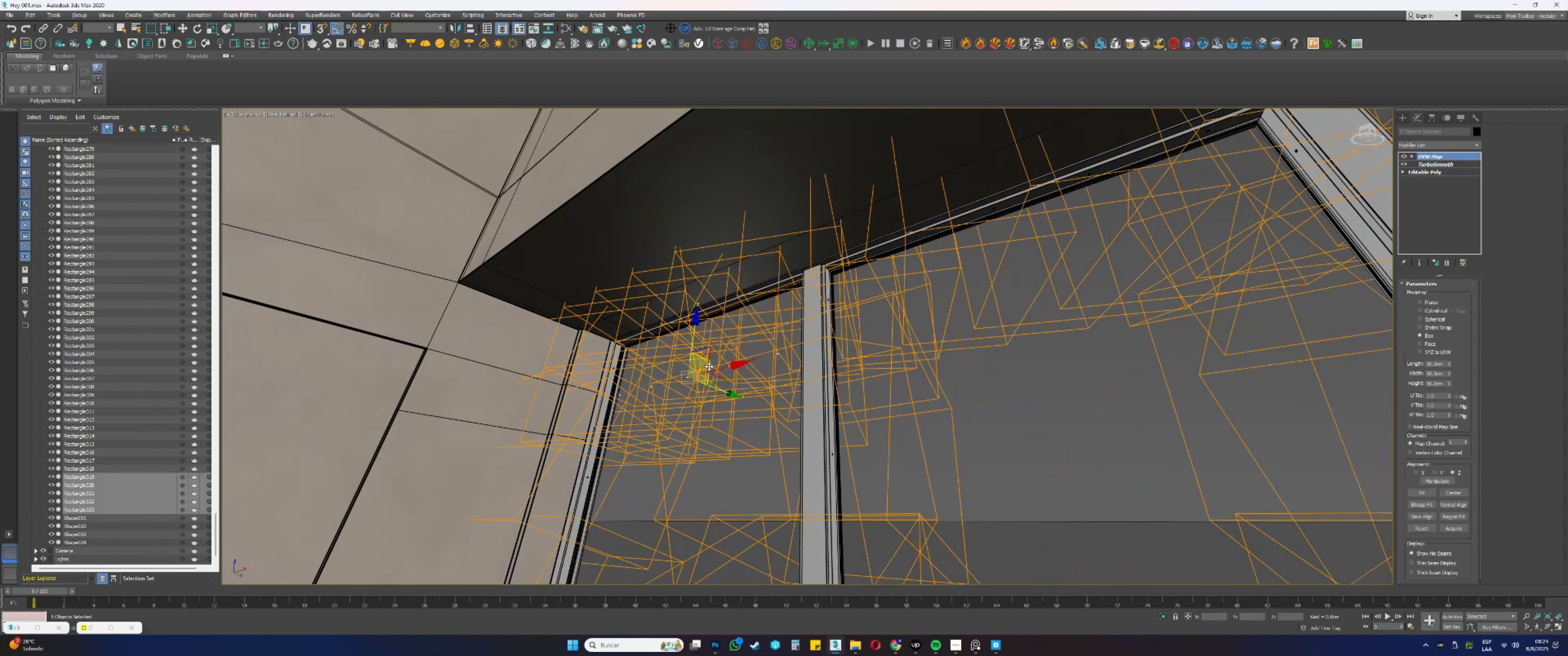 
hold_key(key=AltLeft, duration=0.39)
 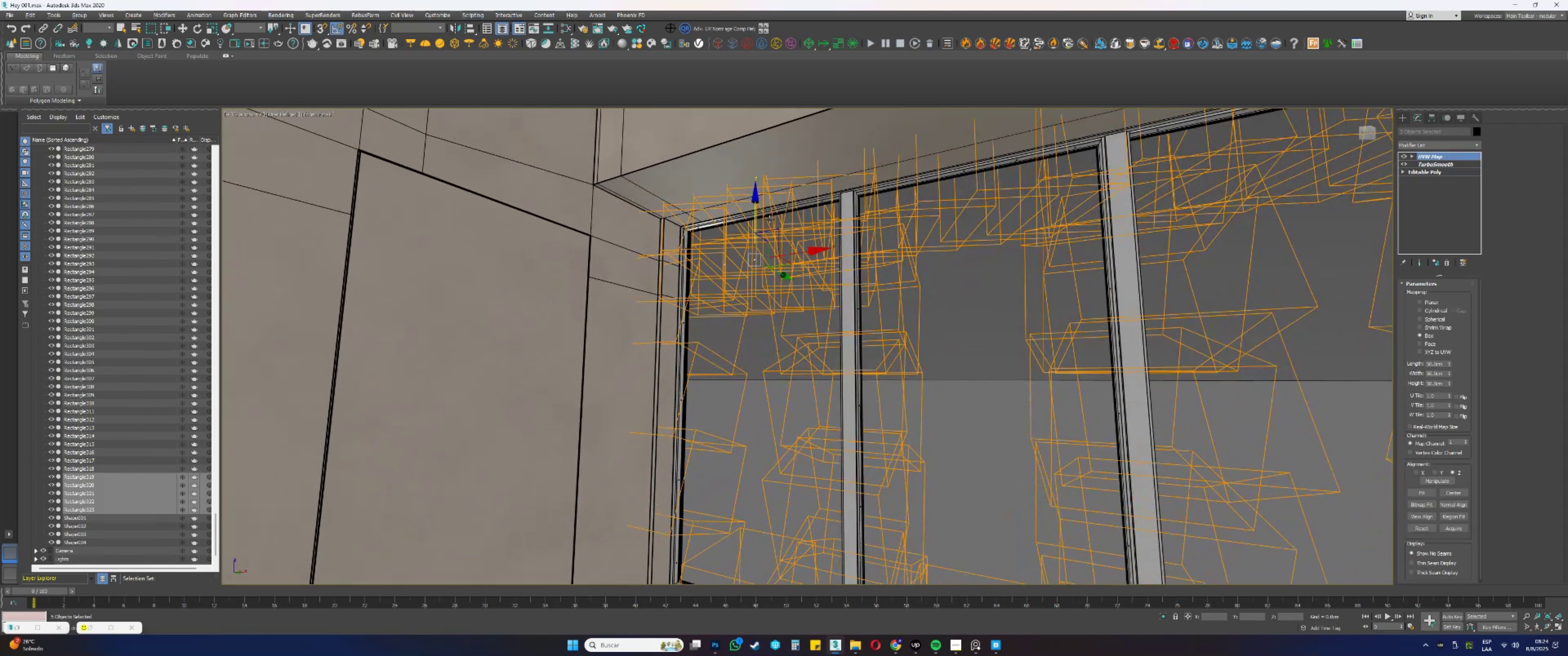 
left_click_drag(start_coordinate=[753, 210], to_coordinate=[727, 507])
 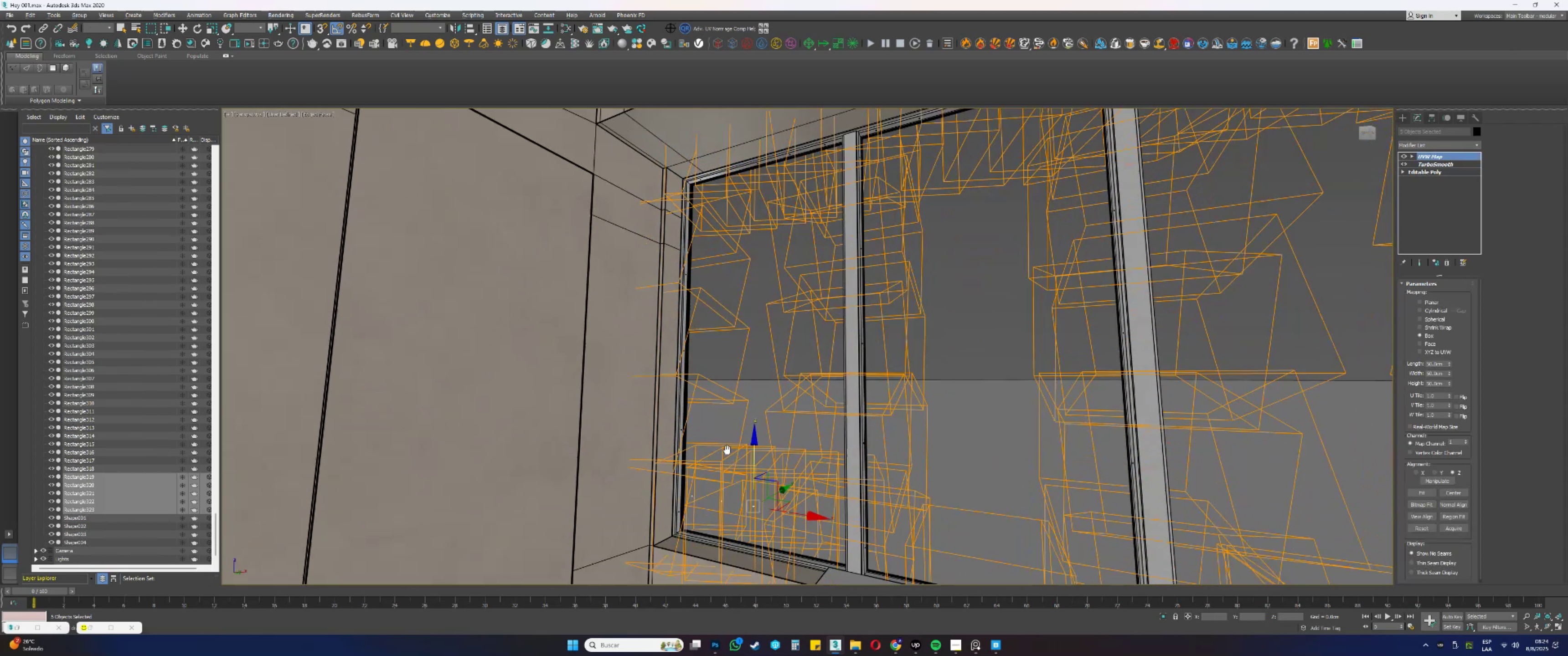 
hold_key(key=AltLeft, duration=0.49)
 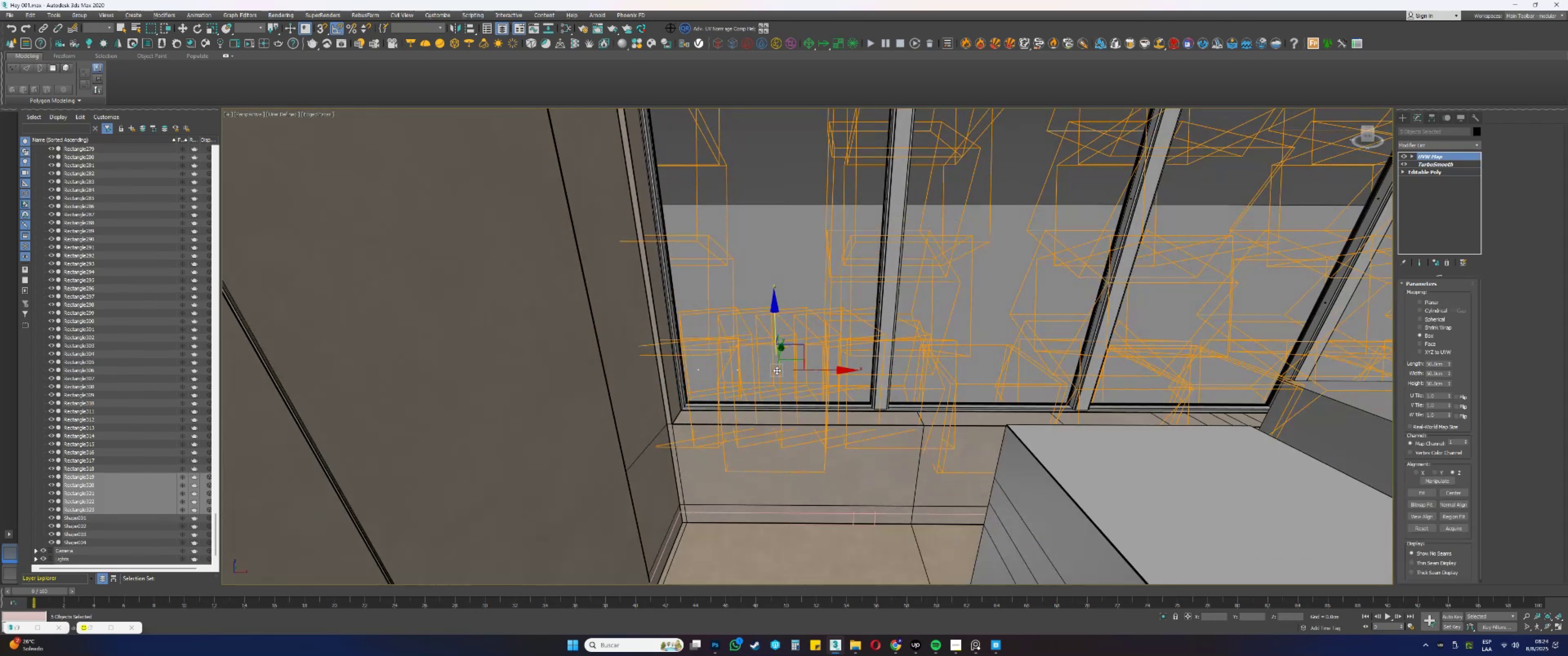 
scroll: coordinate [786, 382], scroll_direction: up, amount: 1.0
 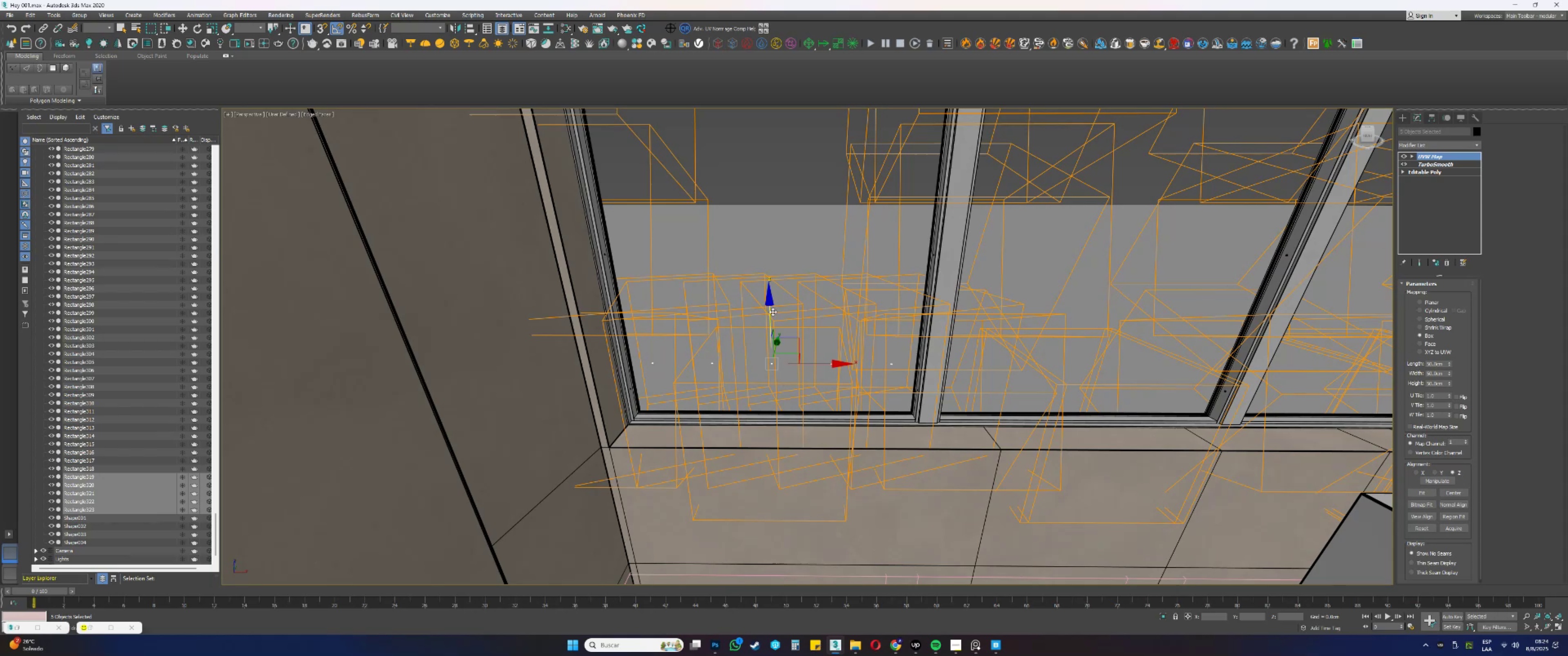 
left_click_drag(start_coordinate=[770, 309], to_coordinate=[769, 371])
 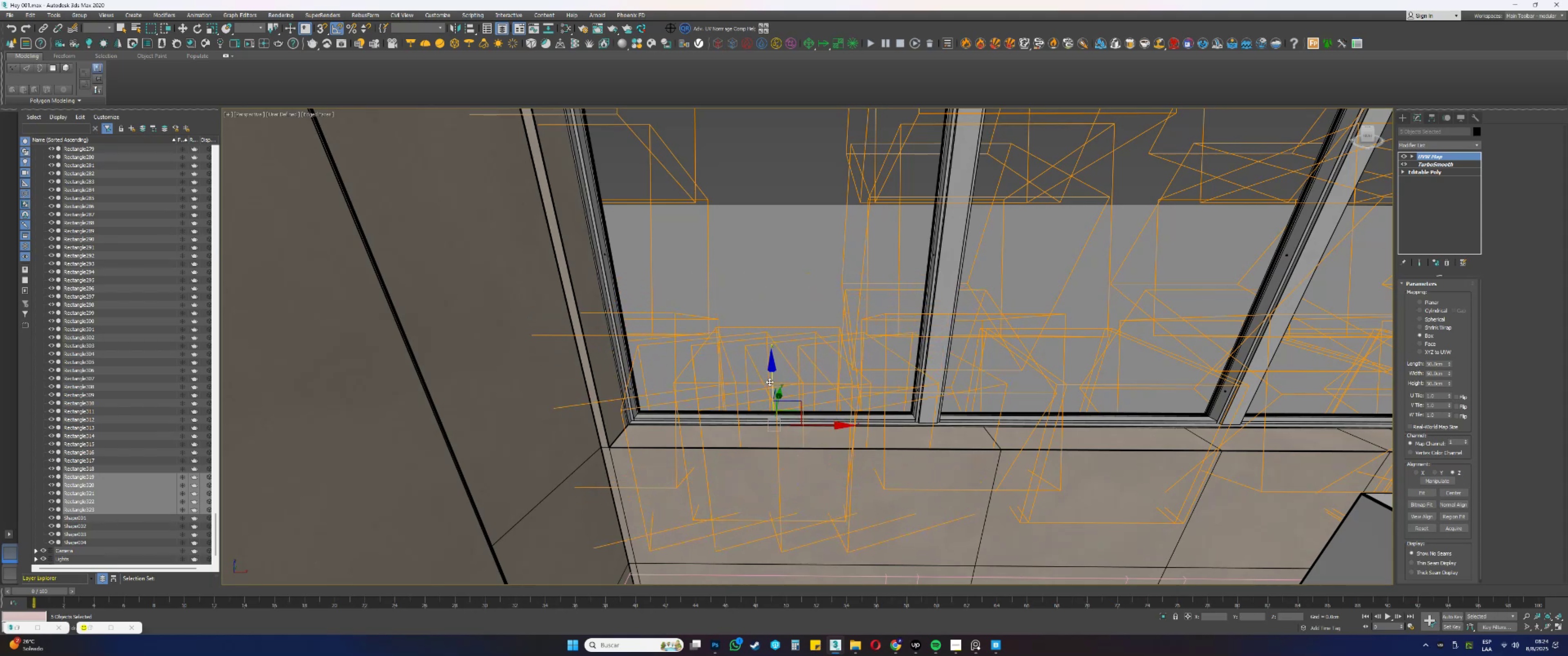 
scroll: coordinate [799, 421], scroll_direction: up, amount: 7.0
 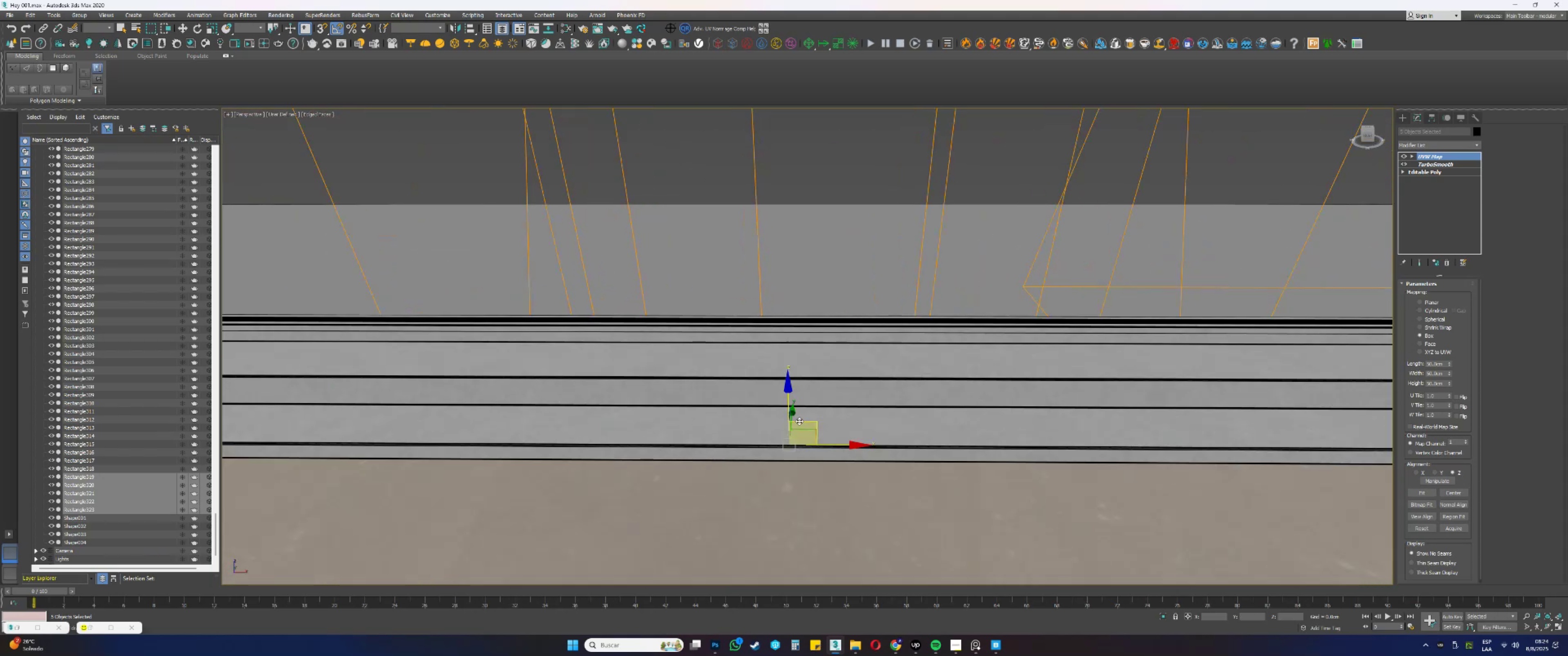 
hold_key(key=AltLeft, duration=0.73)
 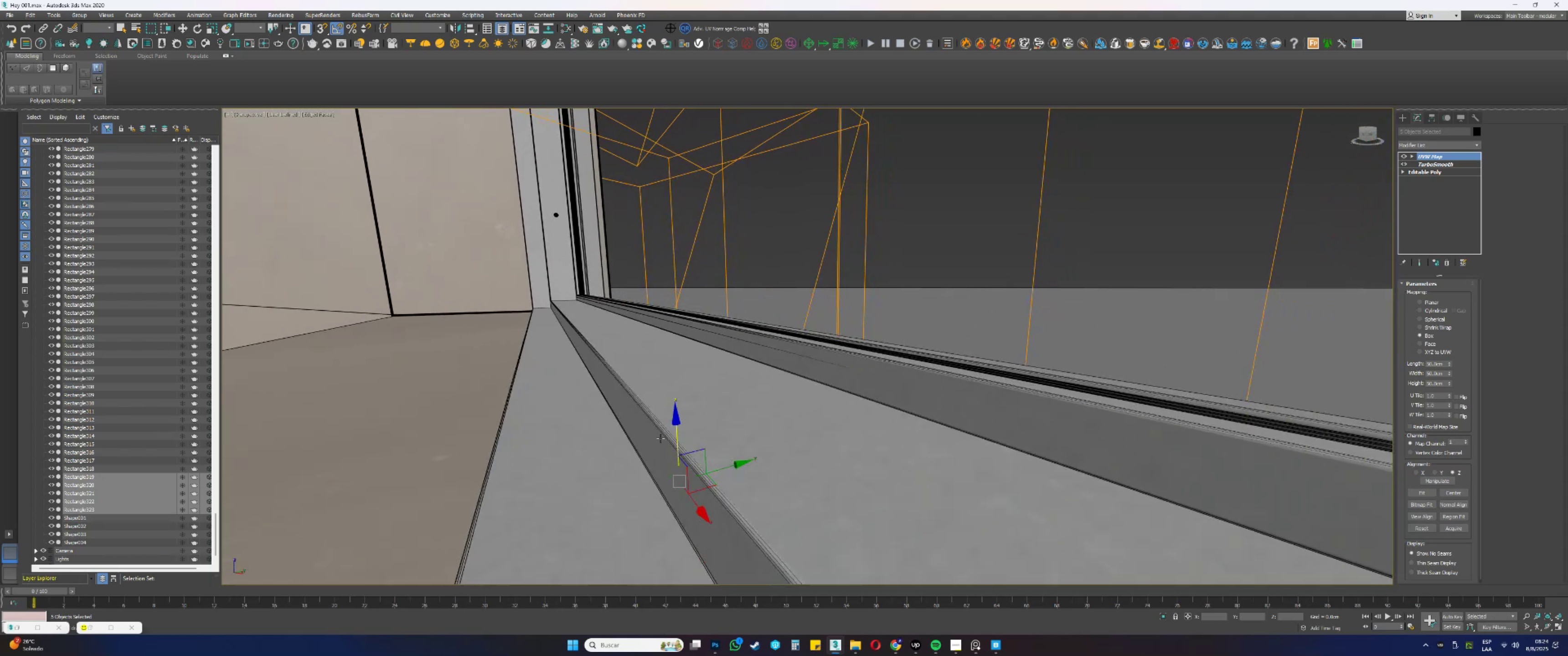 
left_click_drag(start_coordinate=[676, 434], to_coordinate=[679, 306])
 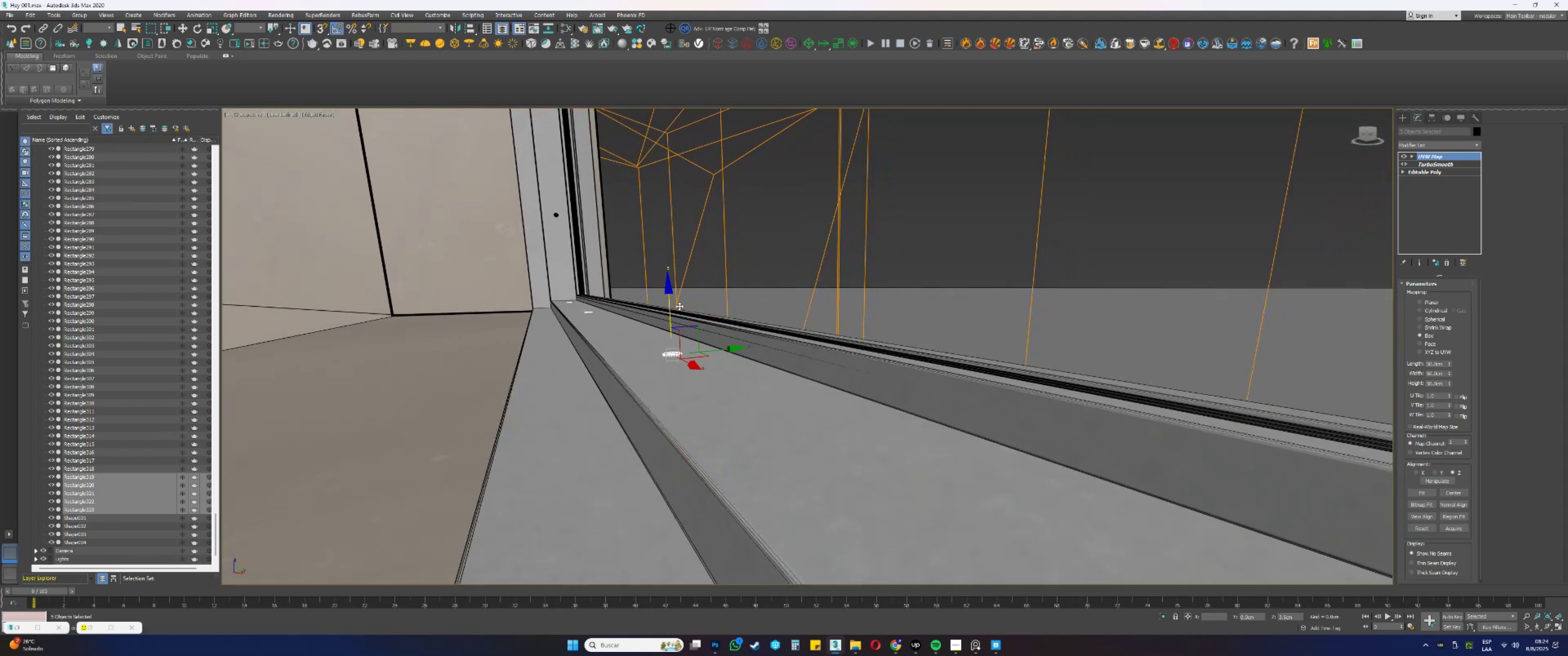 
key(E)
 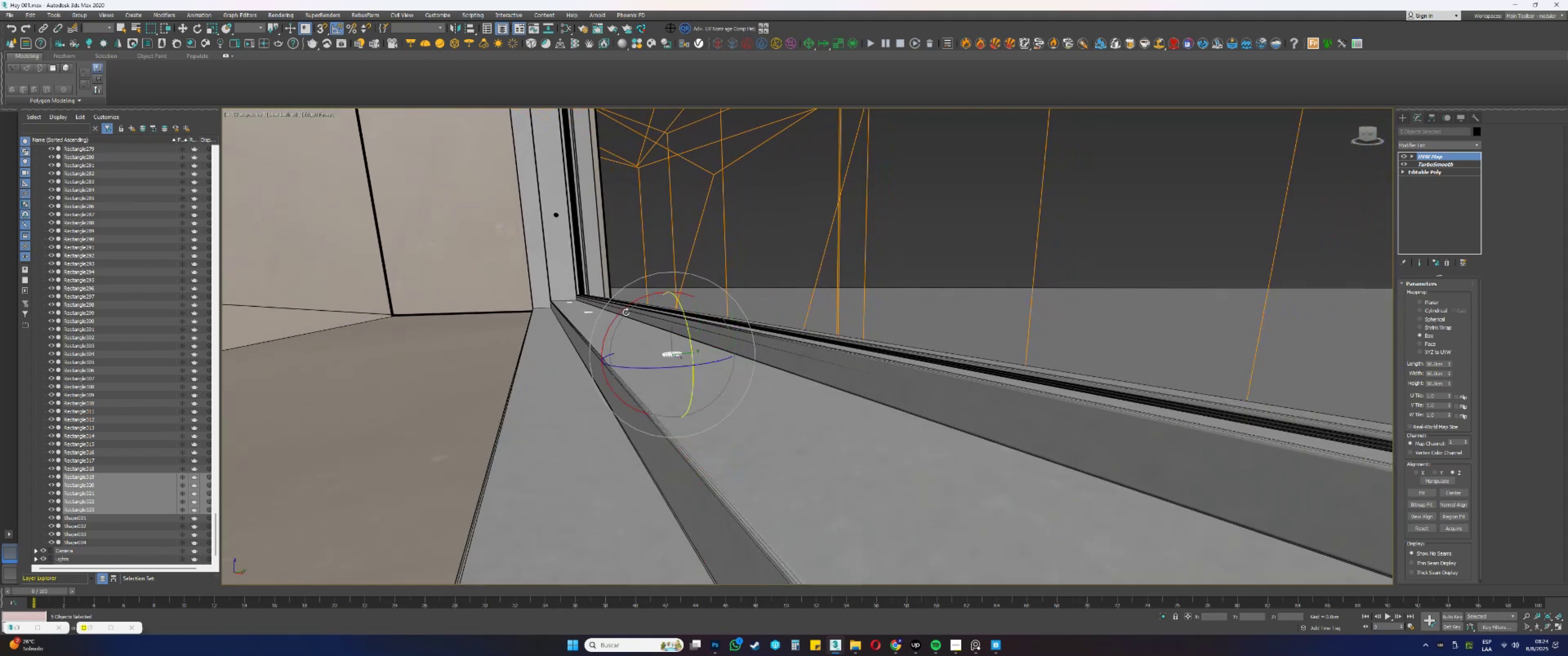 
left_click_drag(start_coordinate=[622, 313], to_coordinate=[734, 282])
 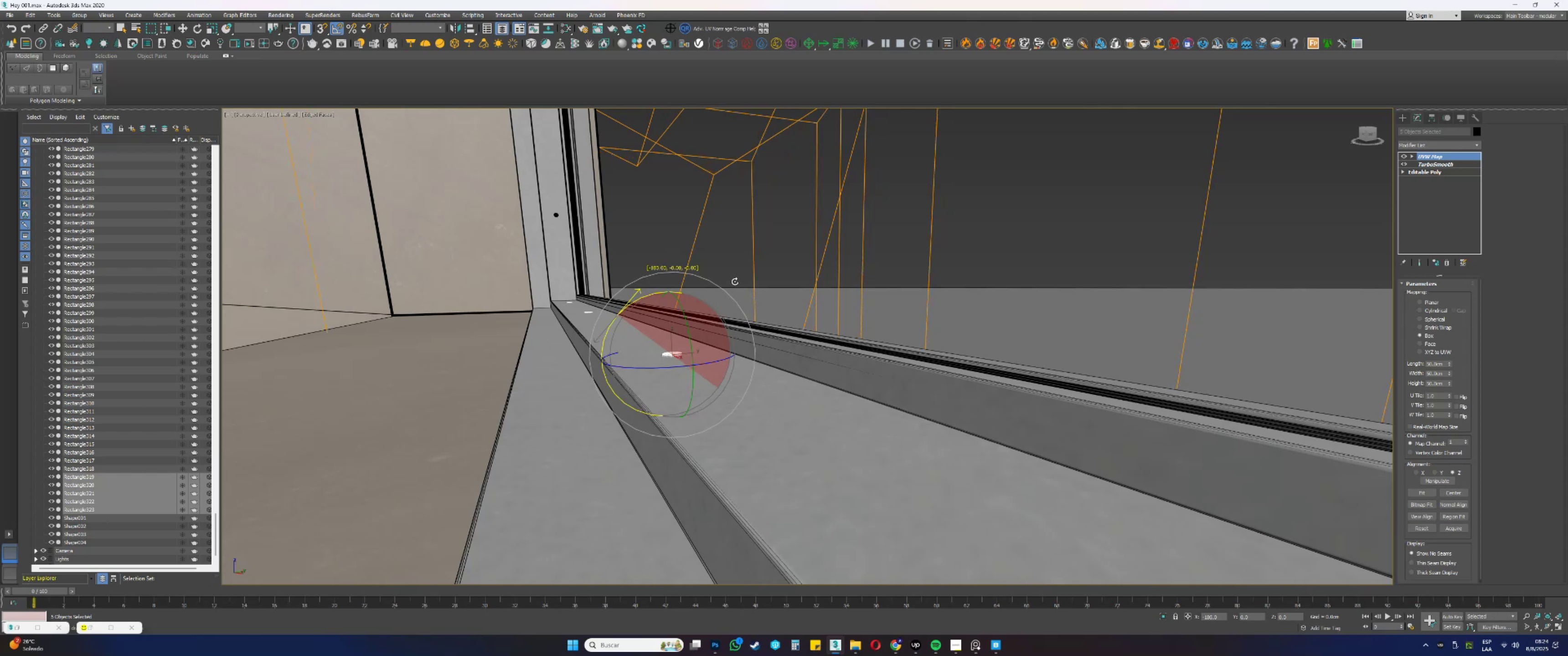 
key(W)
 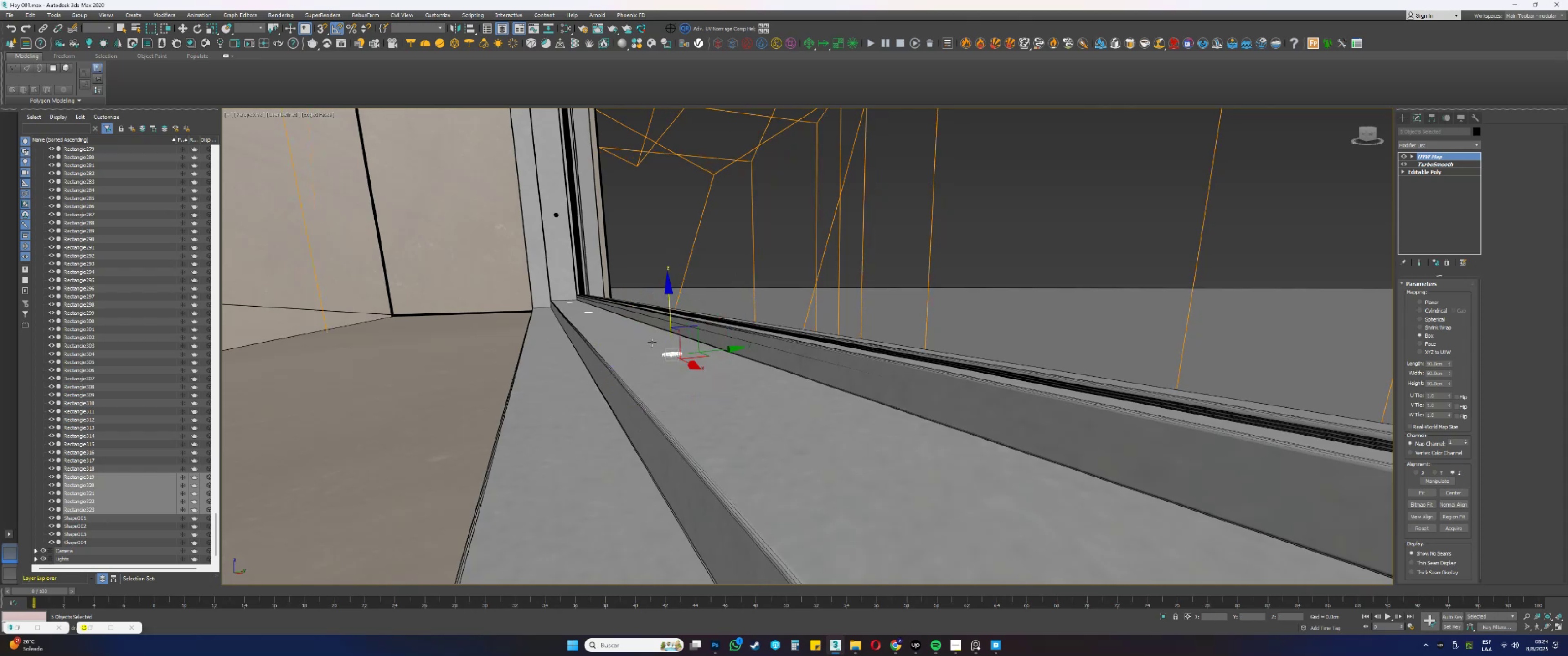 
scroll: coordinate [671, 356], scroll_direction: up, amount: 4.0
 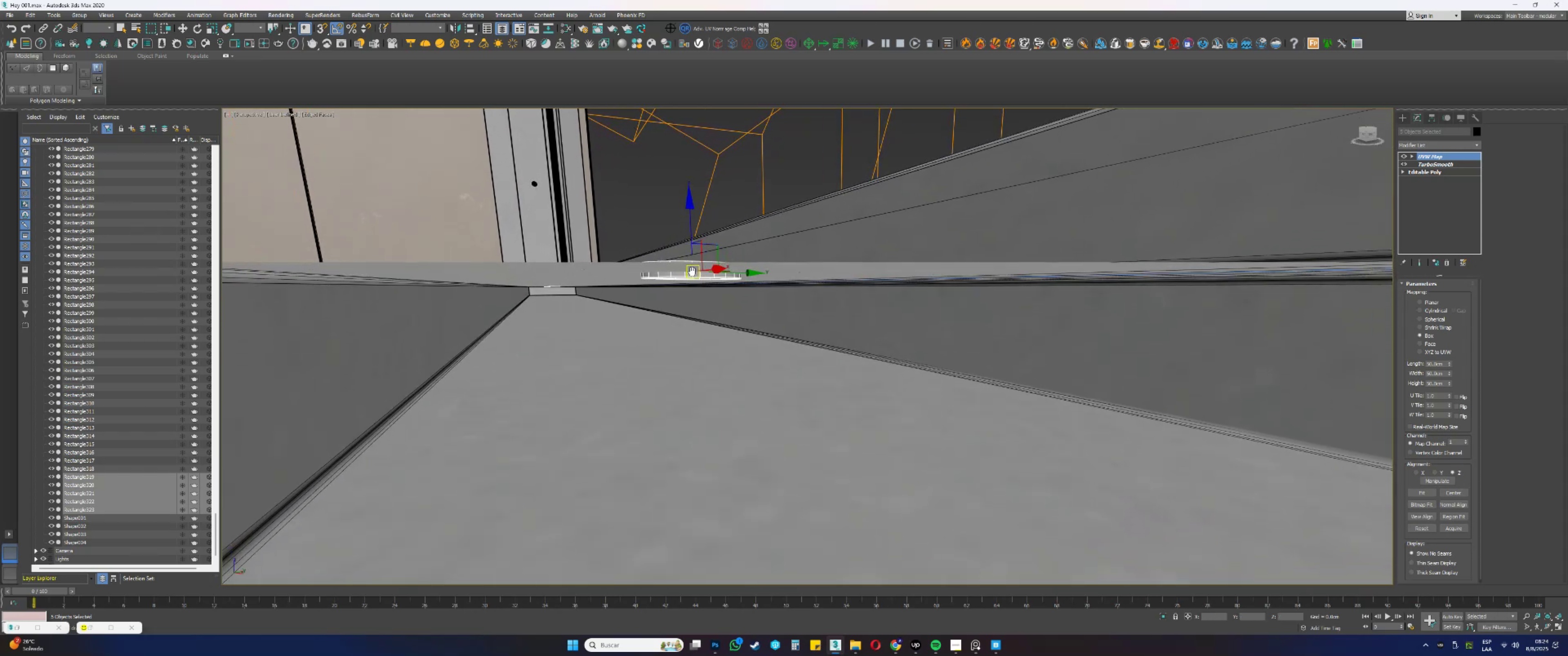 
left_click_drag(start_coordinate=[691, 231], to_coordinate=[690, 226])
 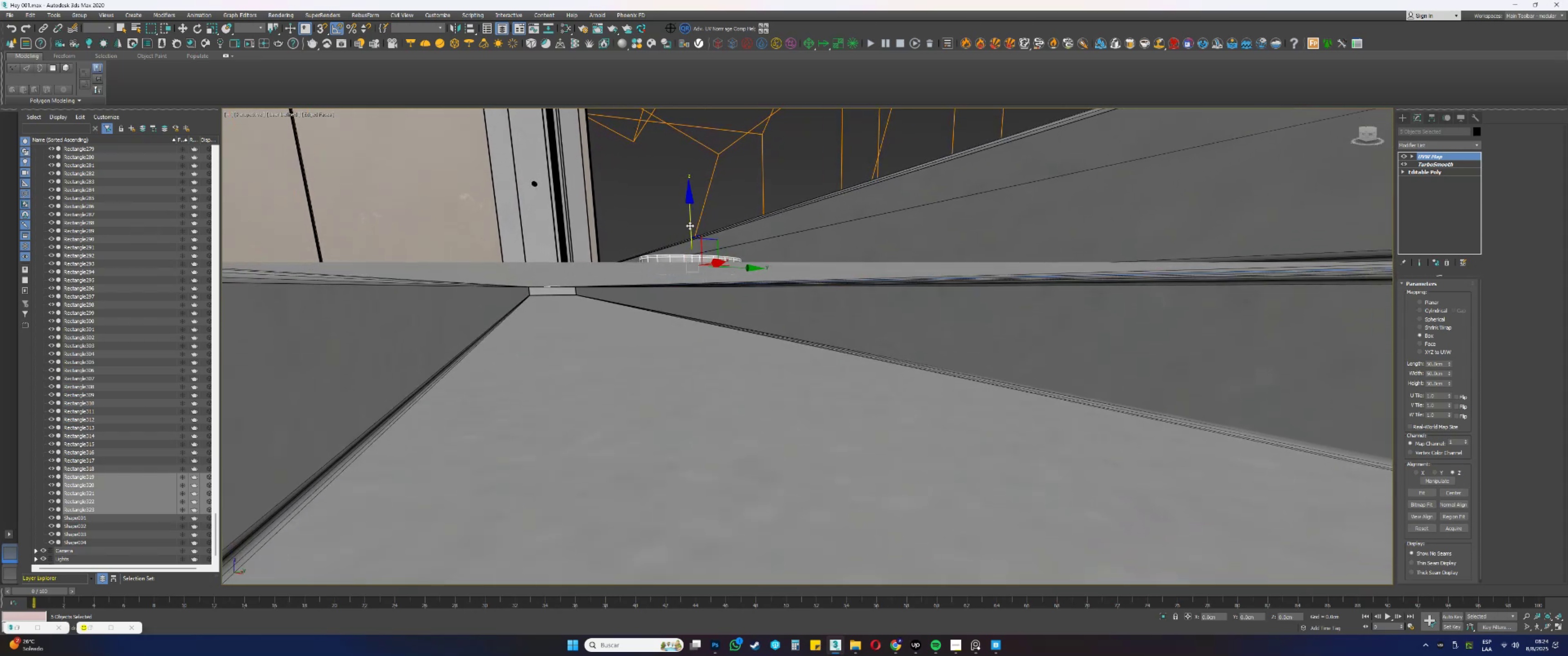 
hold_key(key=AltLeft, duration=0.32)
 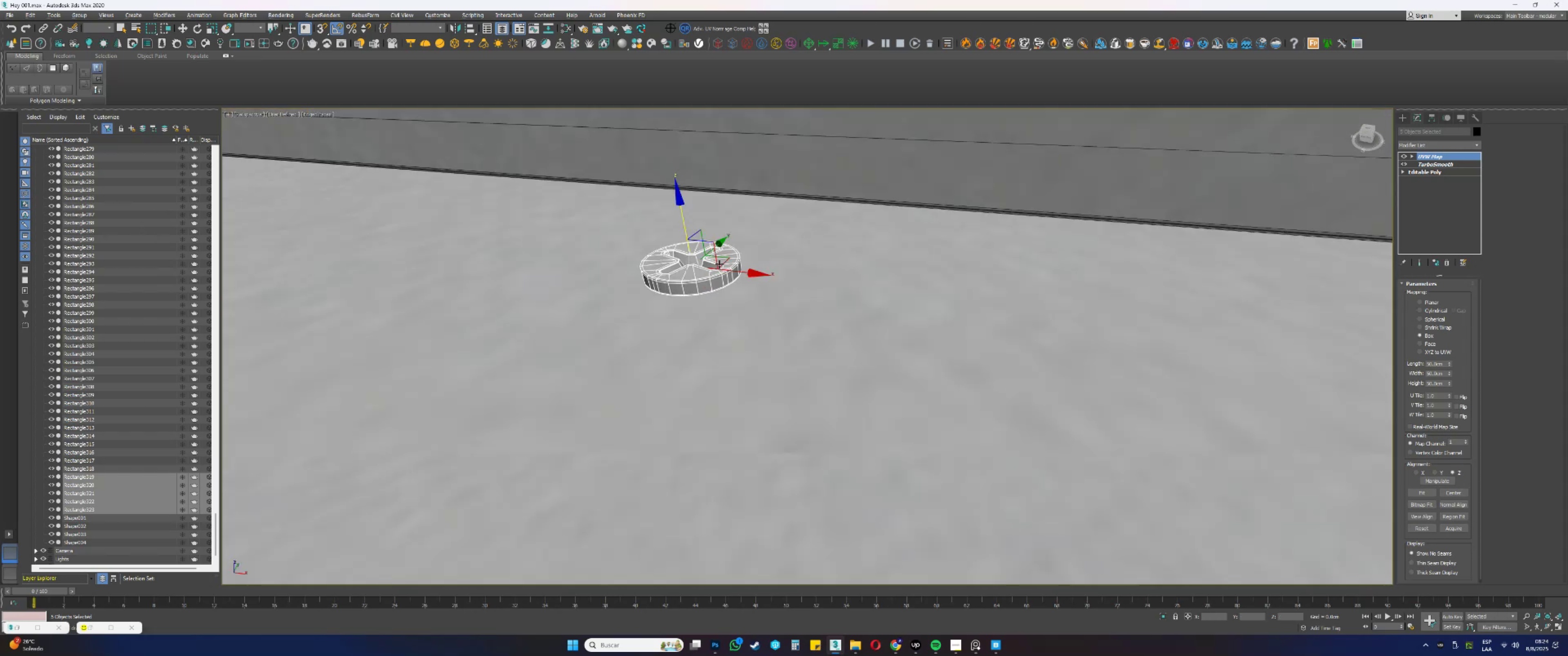 
scroll: coordinate [738, 285], scroll_direction: down, amount: 9.0
 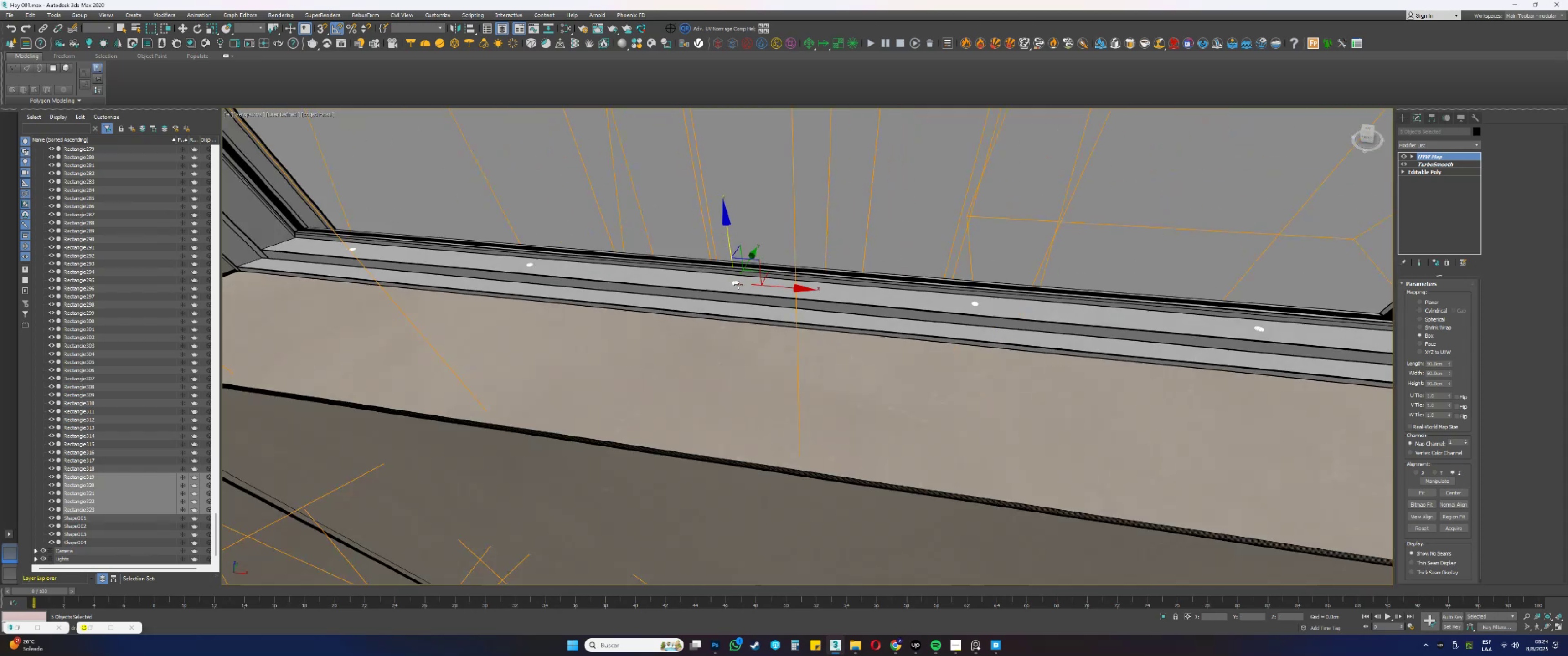 
hold_key(key=AltLeft, duration=0.36)
 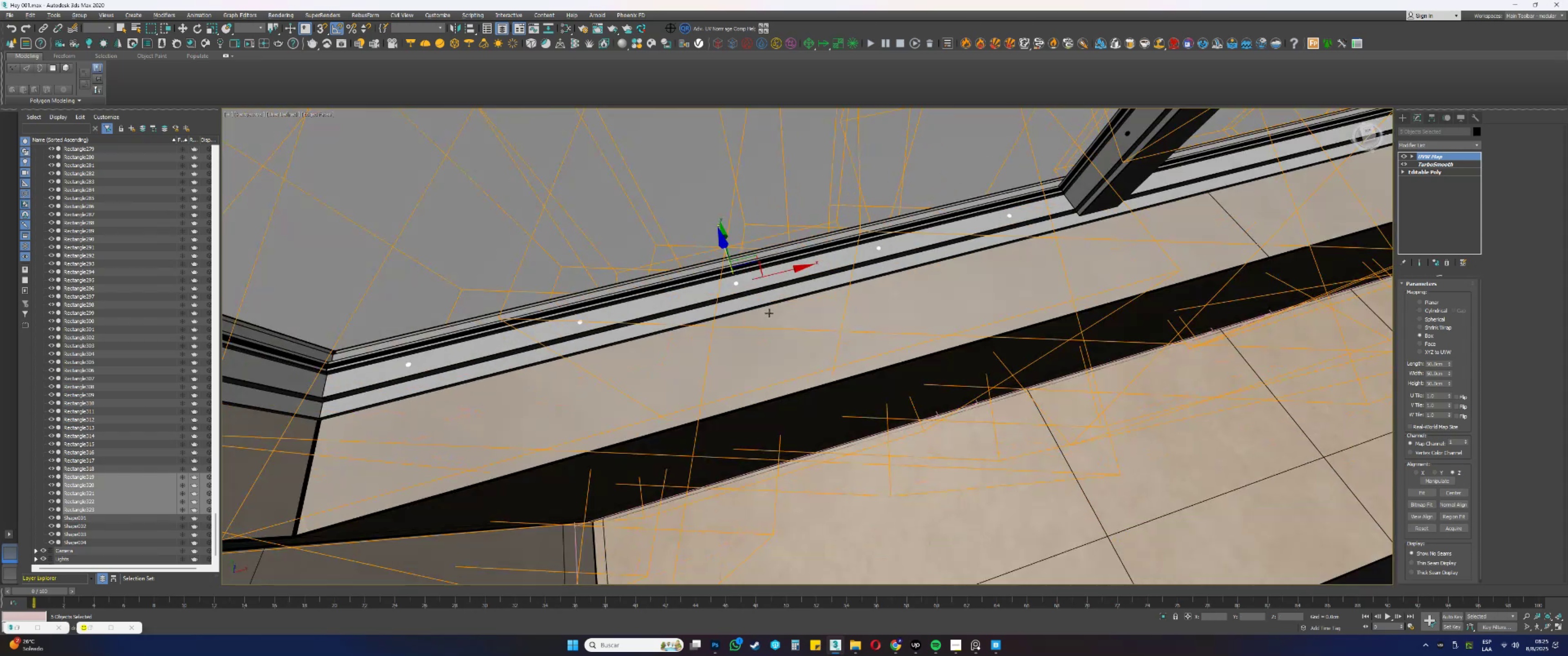 
hold_key(key=AltLeft, duration=0.34)
 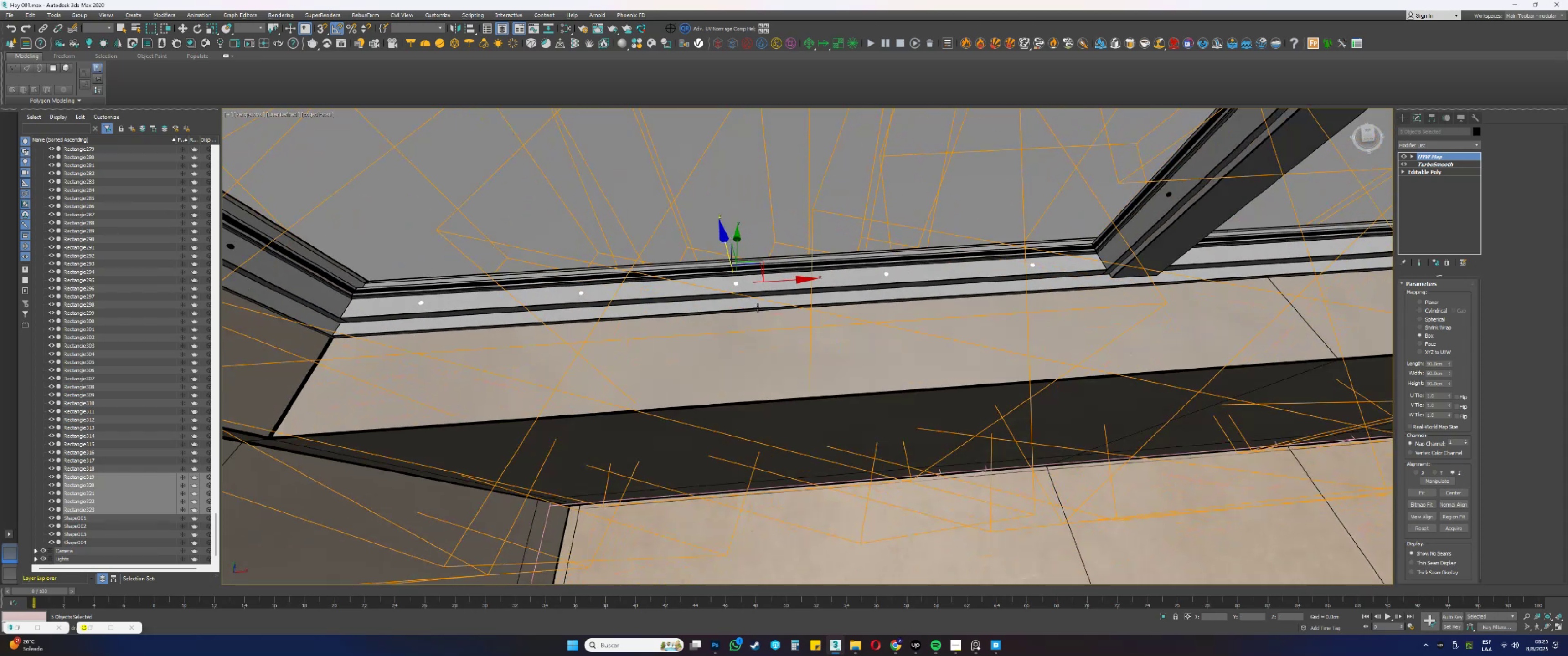 
scroll: coordinate [758, 308], scroll_direction: down, amount: 1.0
 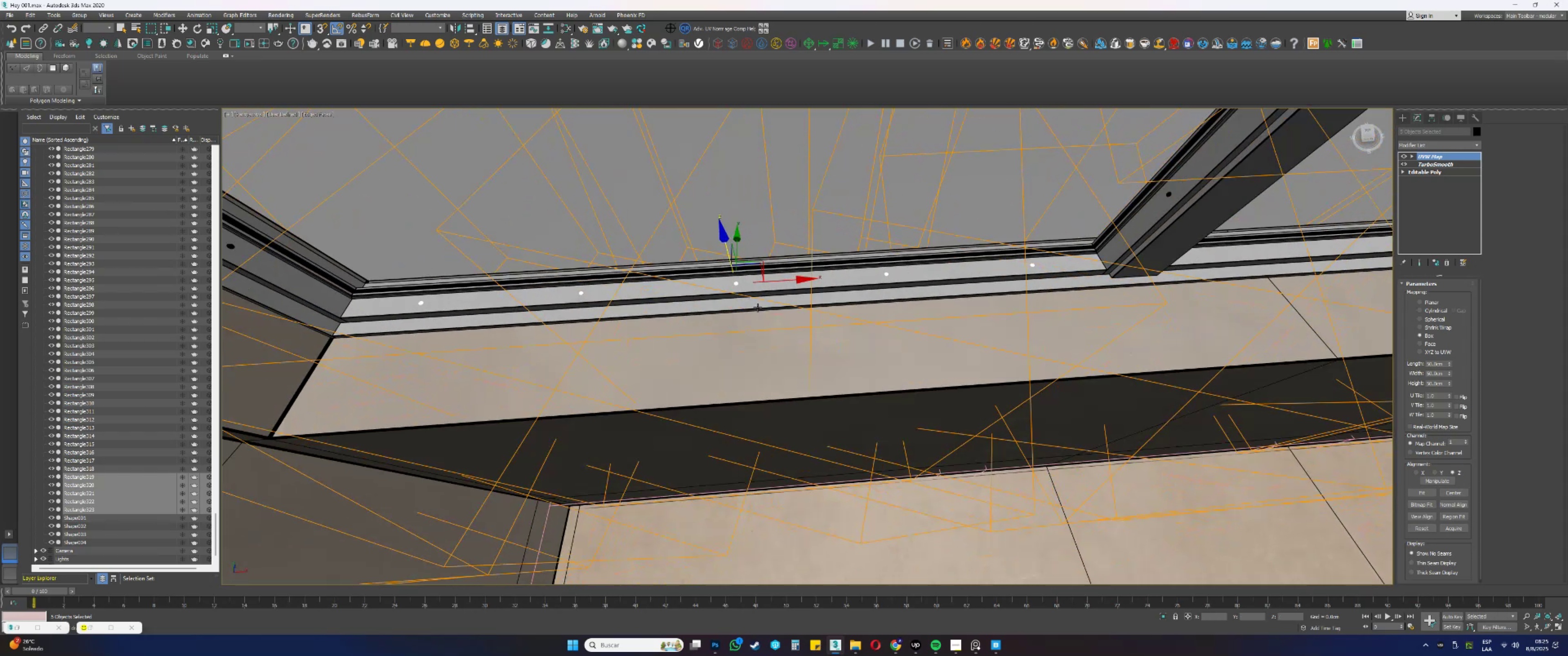 
hold_key(key=AltLeft, duration=0.3)
 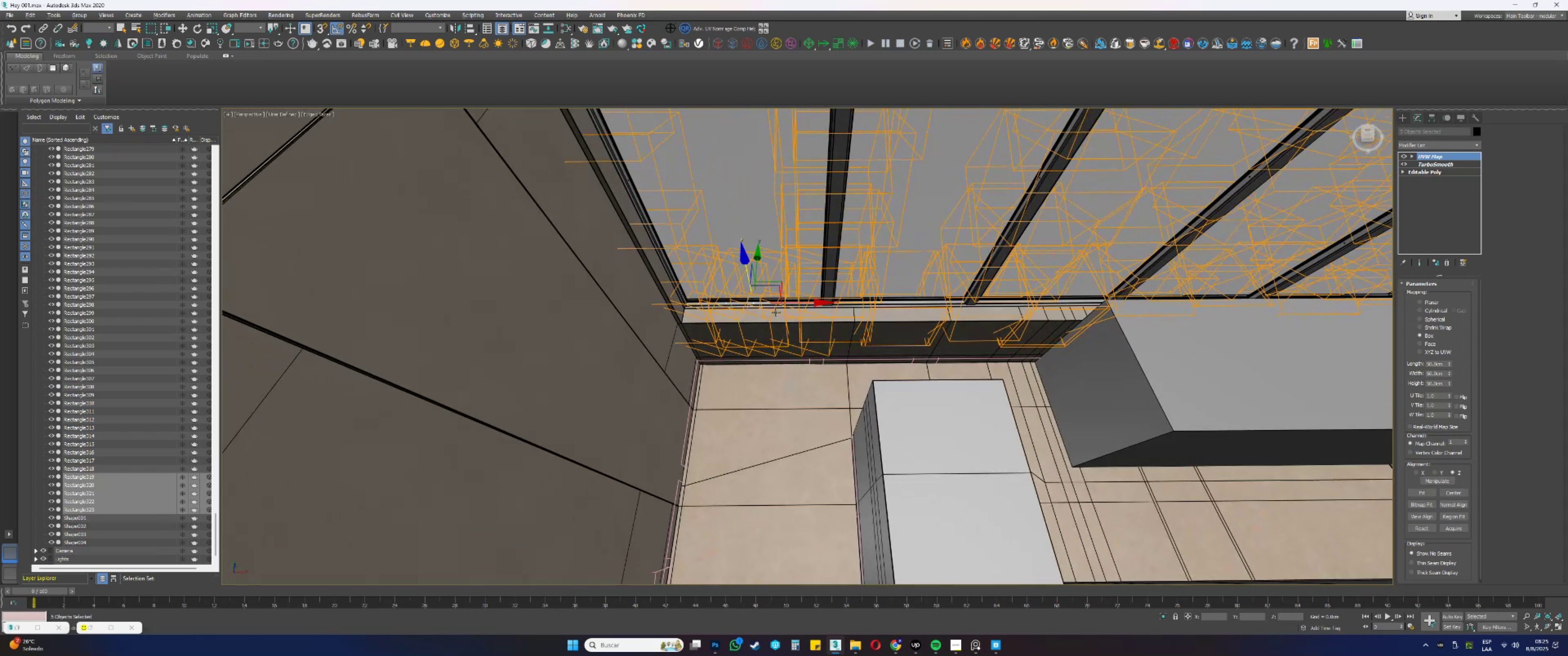 
scroll: coordinate [794, 318], scroll_direction: up, amount: 2.0
 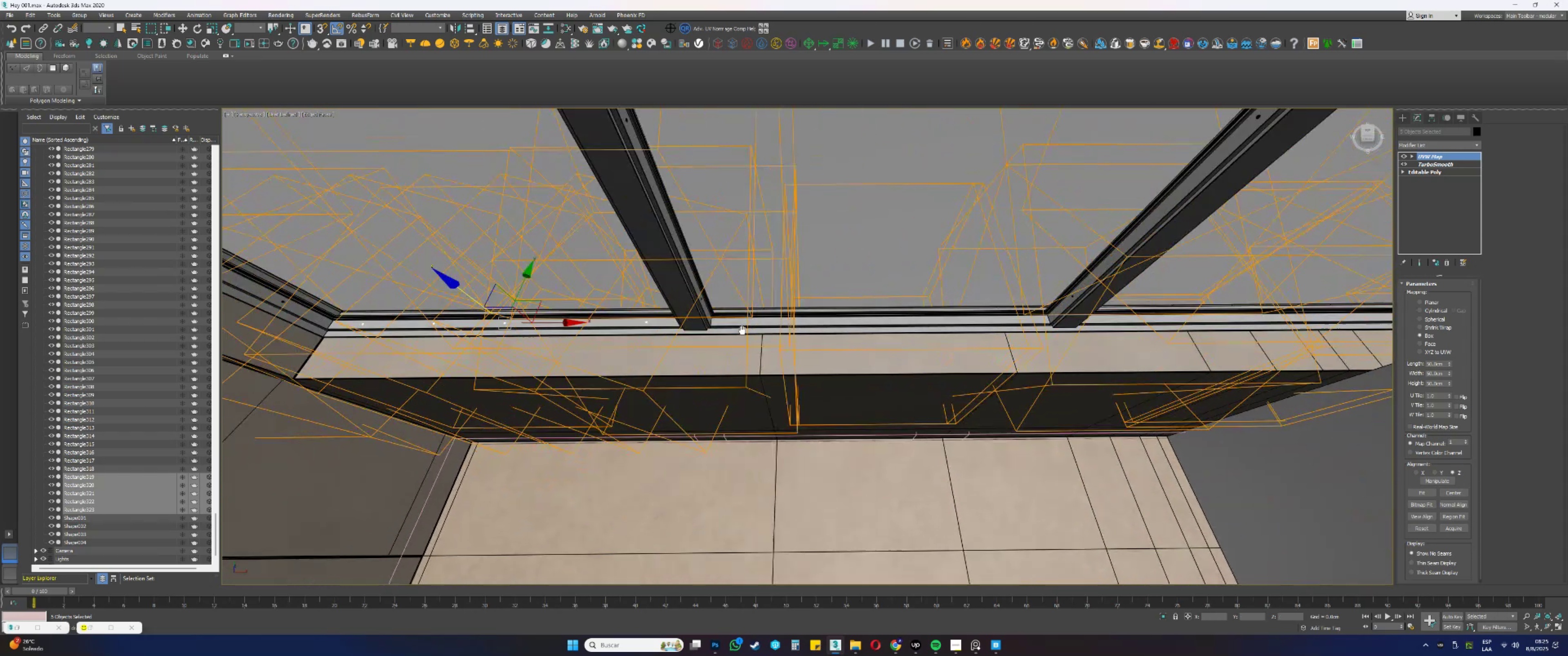 
hold_key(key=ShiftLeft, duration=0.54)
left_click_drag(start_coordinate=[567, 323], to_coordinate=[946, 333])
 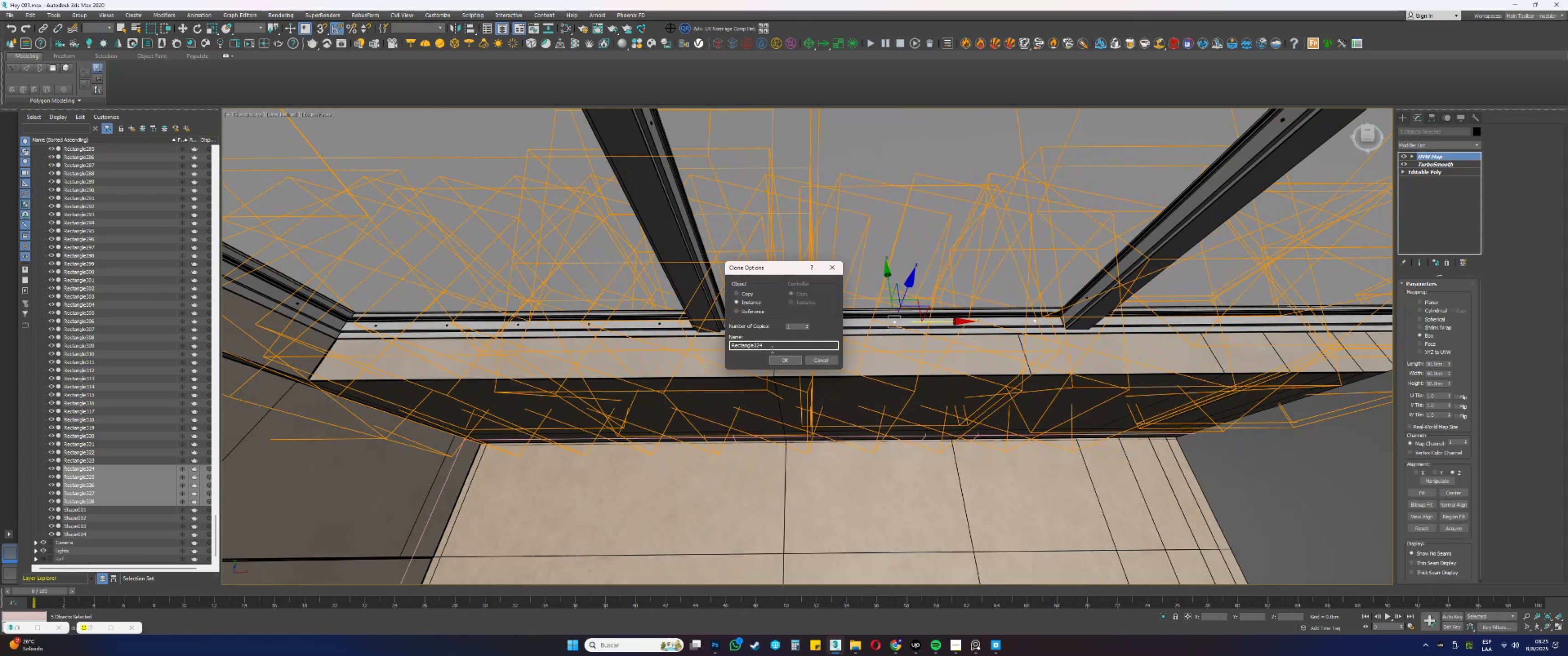 
left_click_drag(start_coordinate=[775, 360], to_coordinate=[777, 359])
 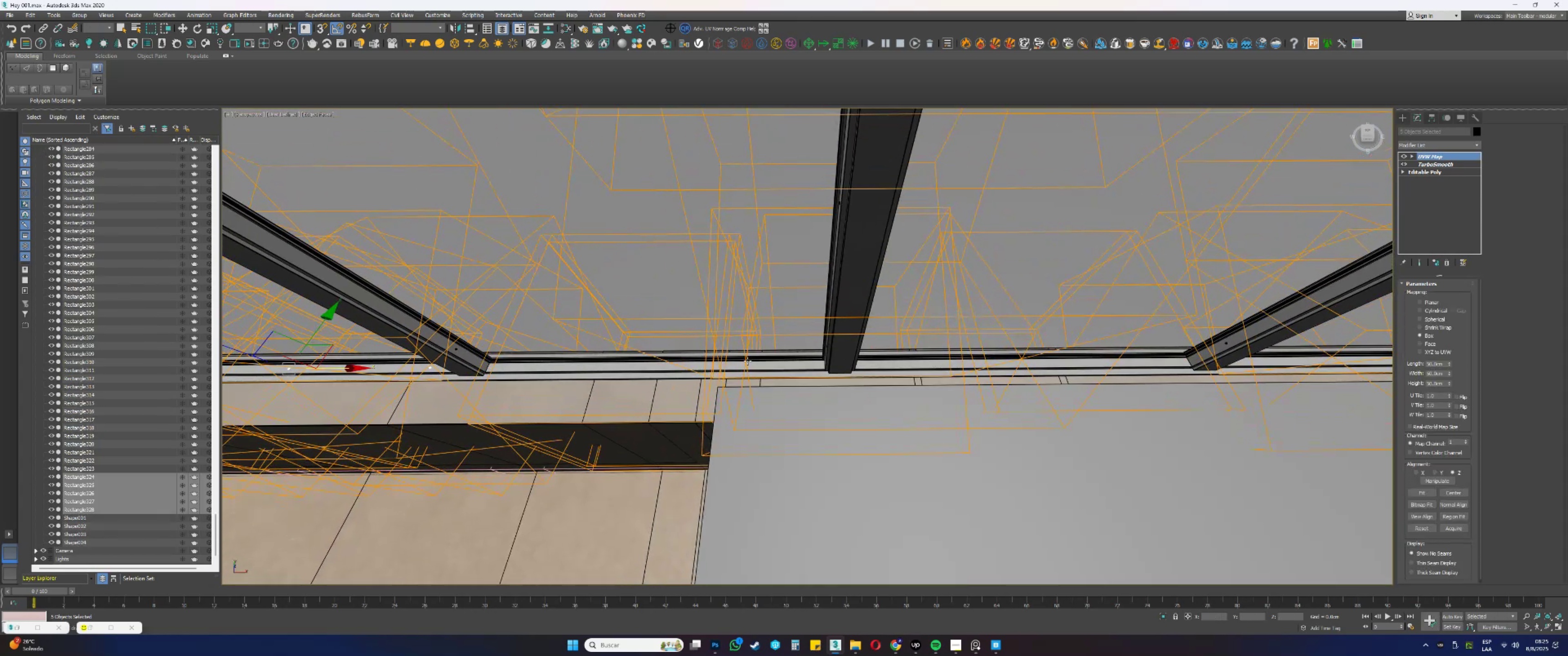 
hold_key(key=ShiftLeft, duration=0.84)
left_click_drag(start_coordinate=[338, 370], to_coordinate=[705, 365])
 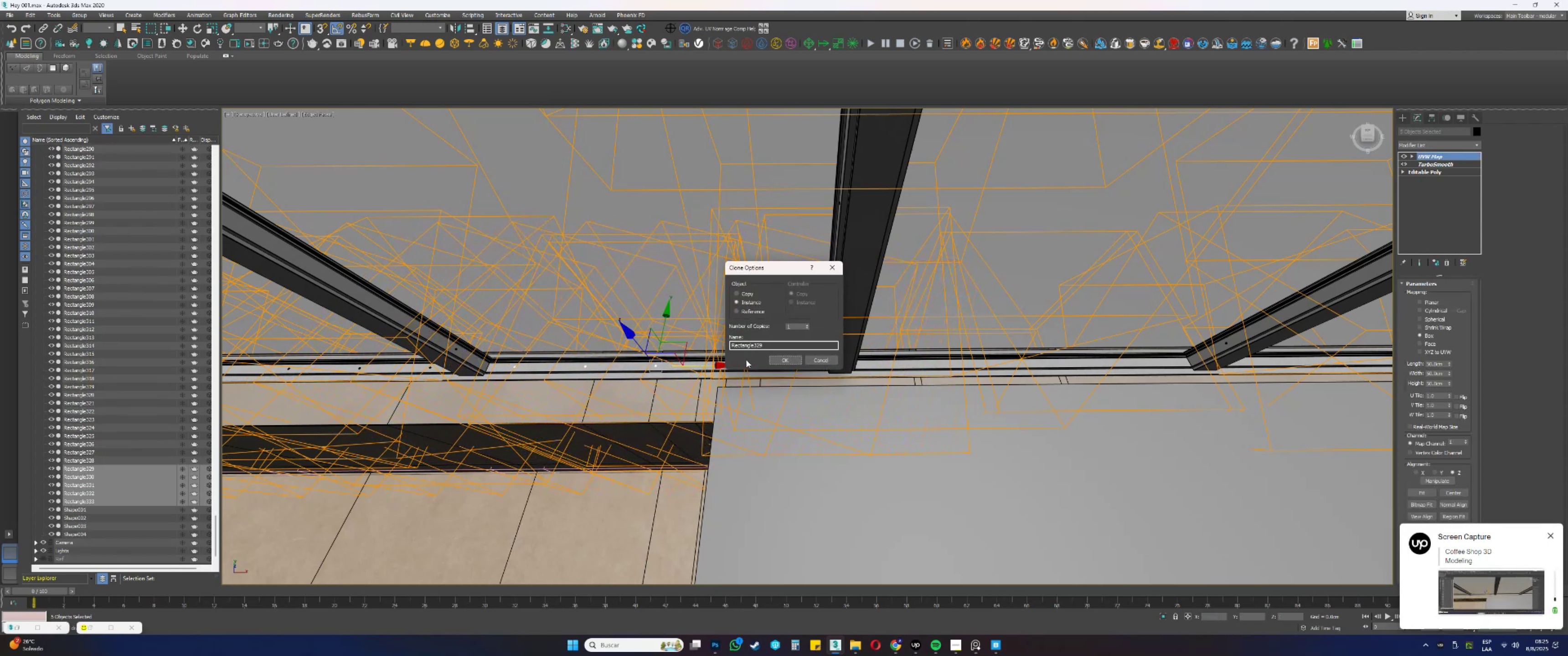 
left_click([780, 359])
 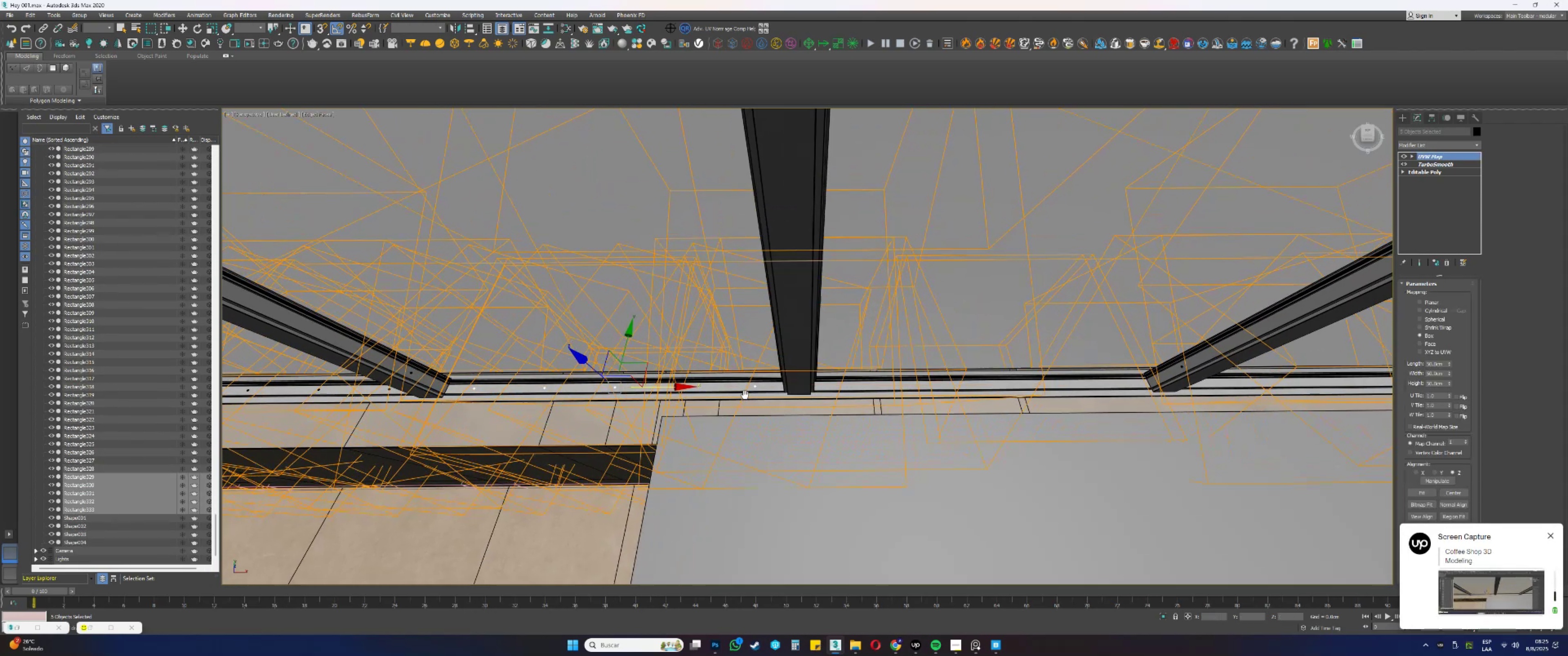 
hold_key(key=ShiftLeft, duration=0.46)
left_click_drag(start_coordinate=[632, 405], to_coordinate=[1002, 410])
 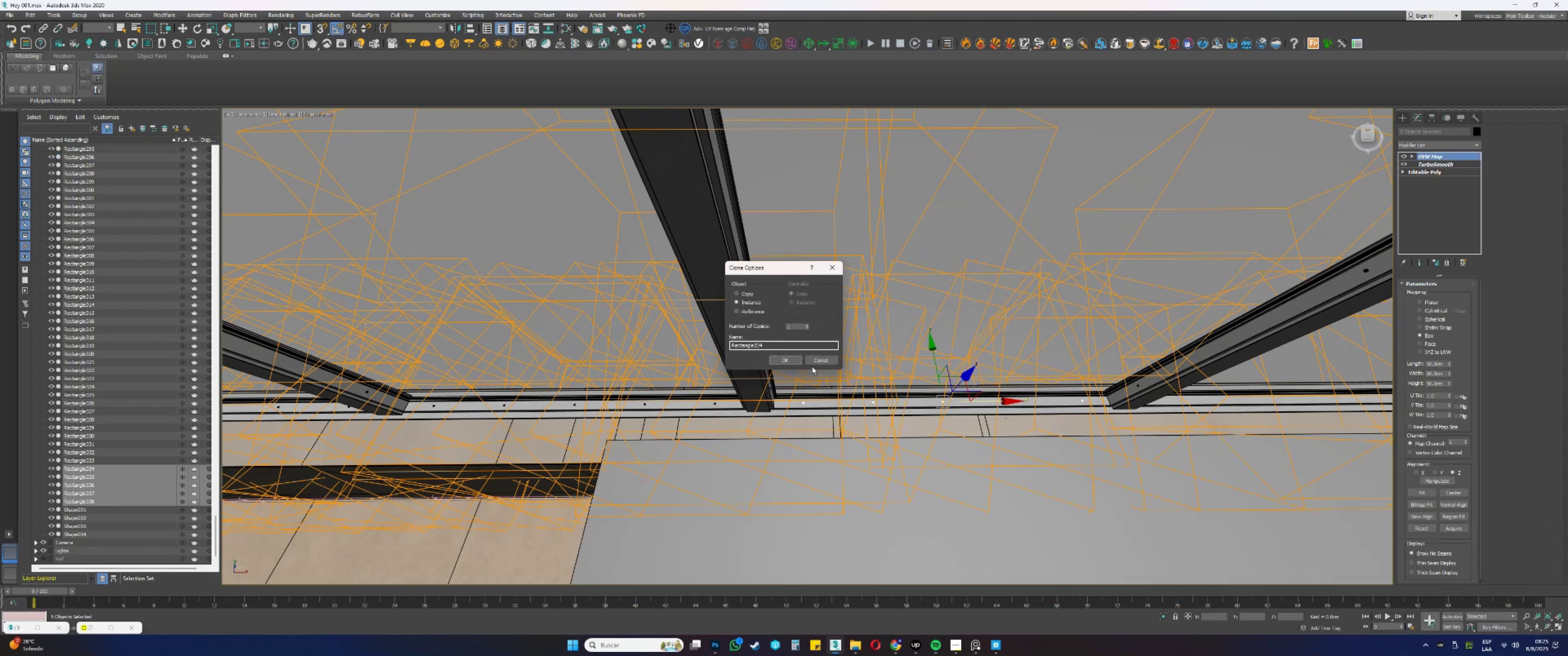 
left_click([791, 361])
 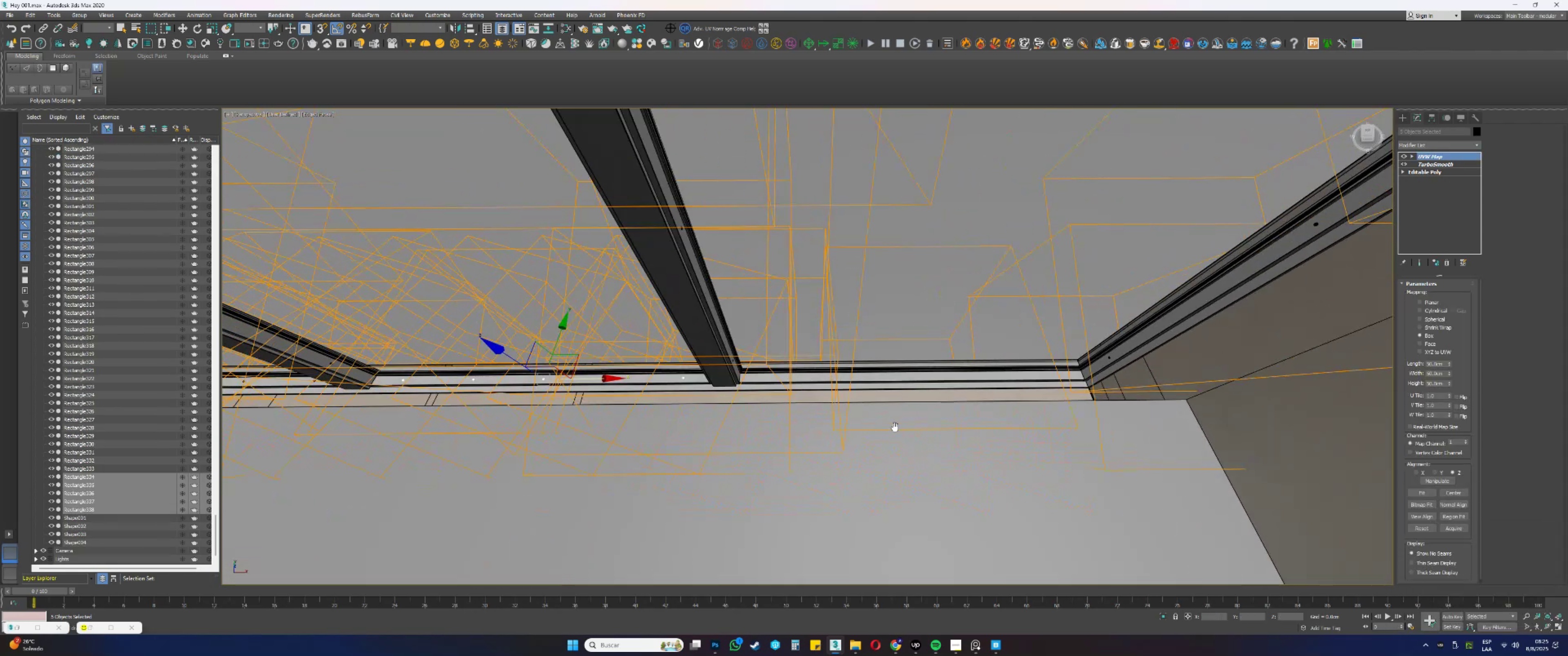 
hold_key(key=ShiftLeft, duration=0.5)
left_click_drag(start_coordinate=[605, 379], to_coordinate=[980, 402])
 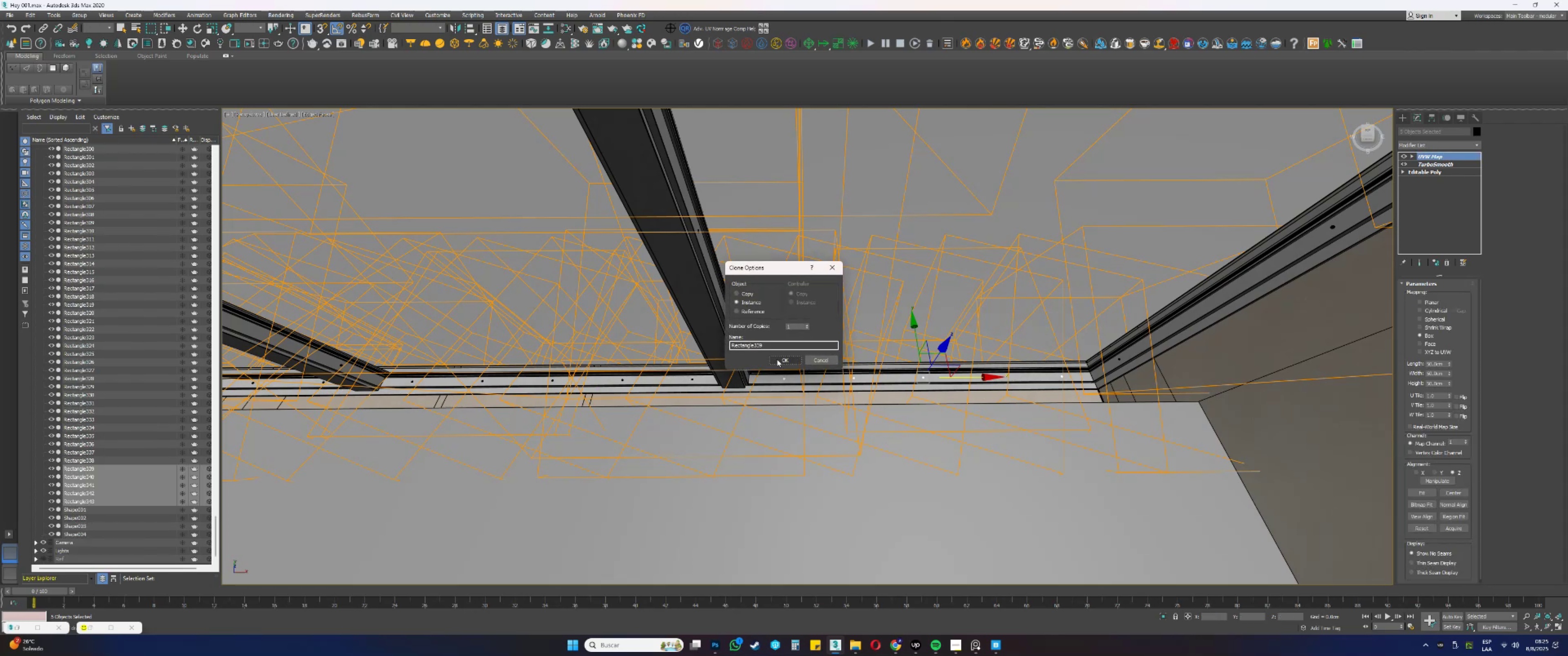 
left_click([777, 358])
 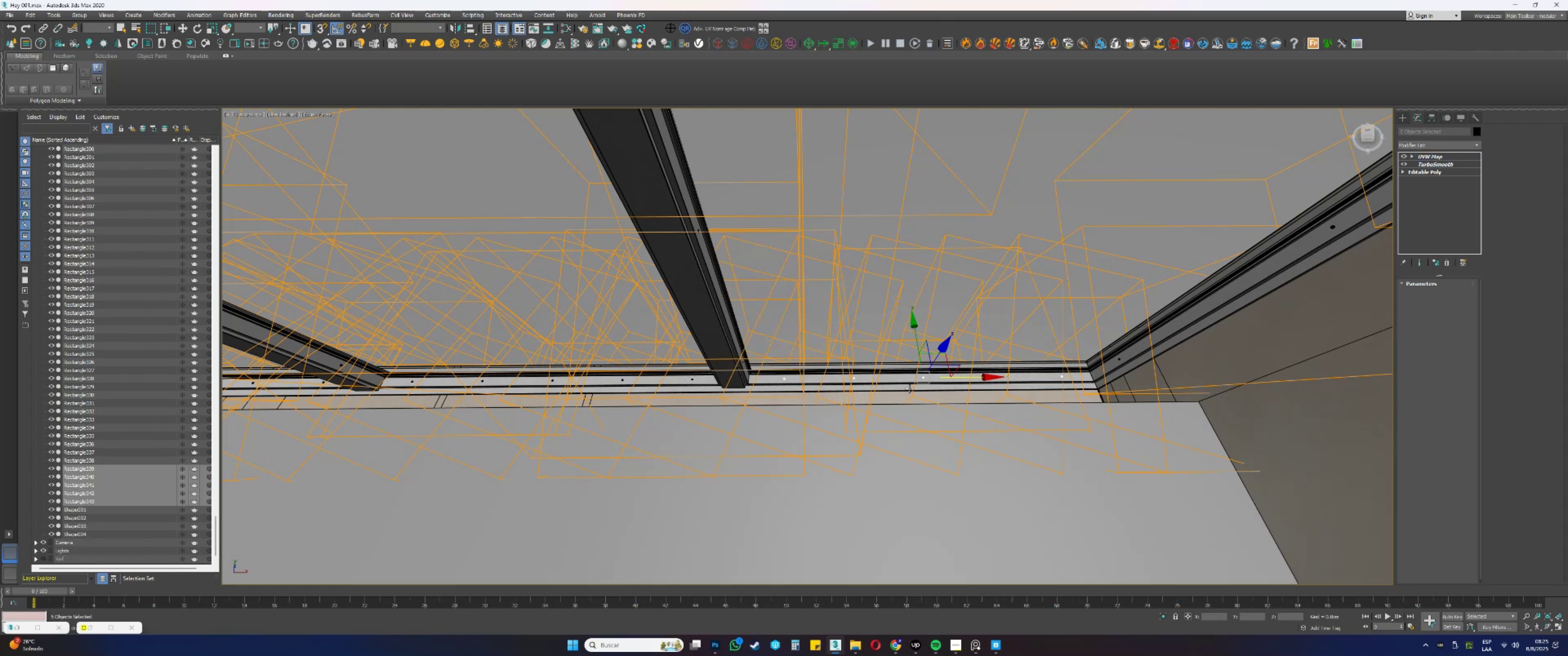 
hold_key(key=AltLeft, duration=0.42)
 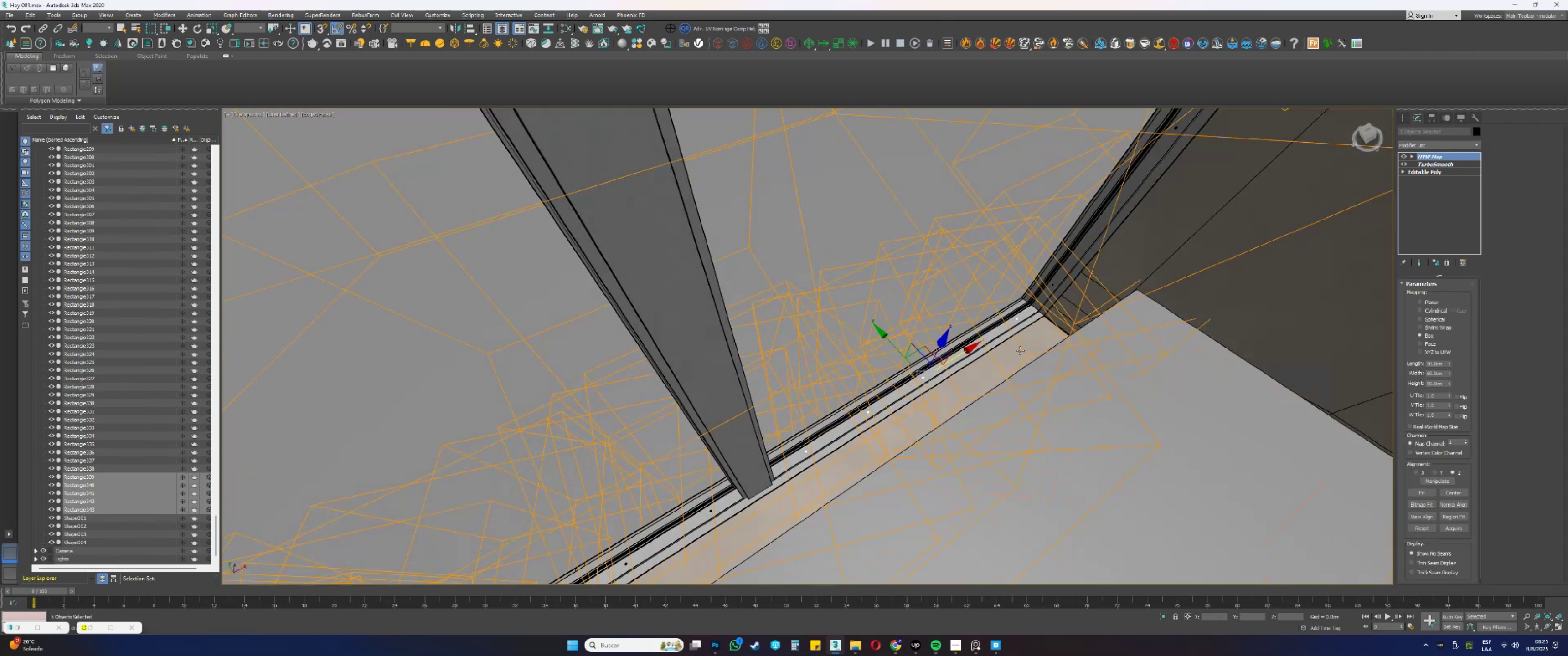 
scroll: coordinate [1016, 319], scroll_direction: up, amount: 5.0
 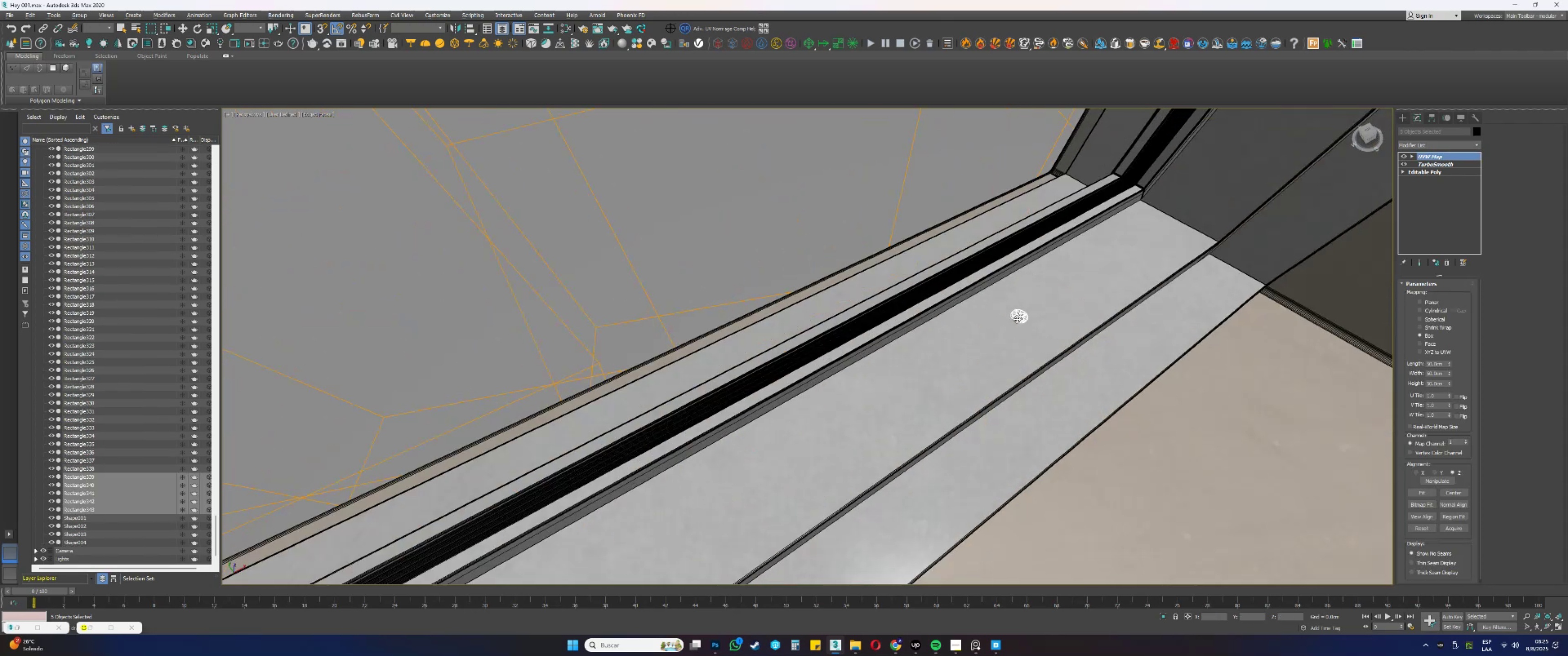 
left_click([1017, 319])
 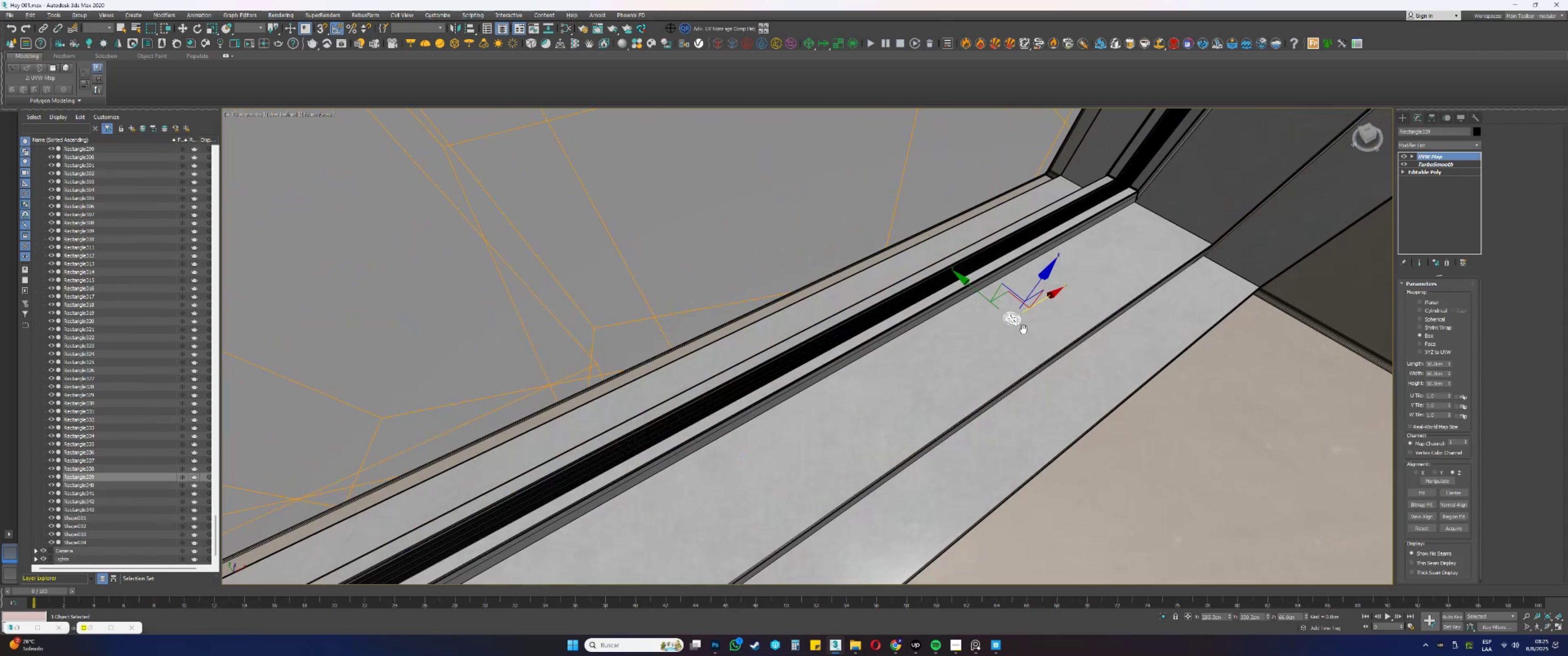 
key(Alt+AltLeft)
 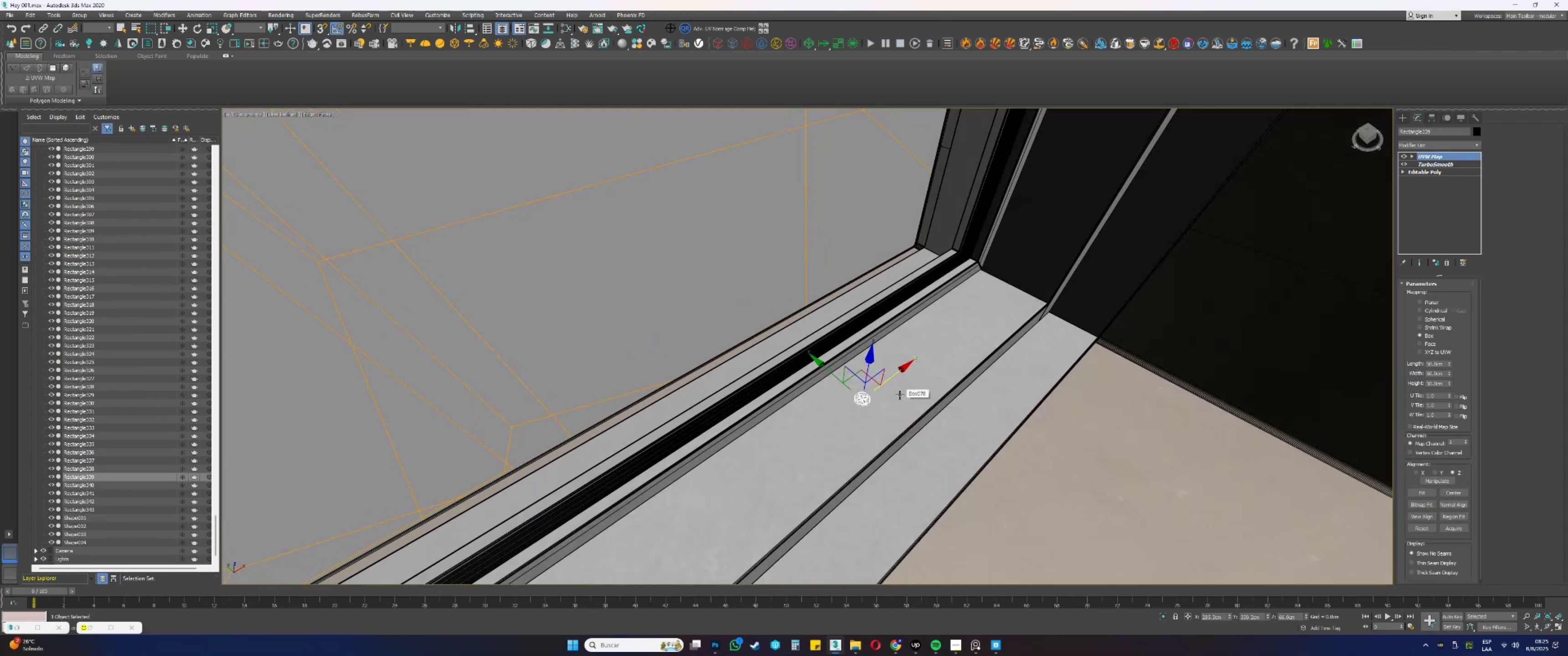 
key(E)
 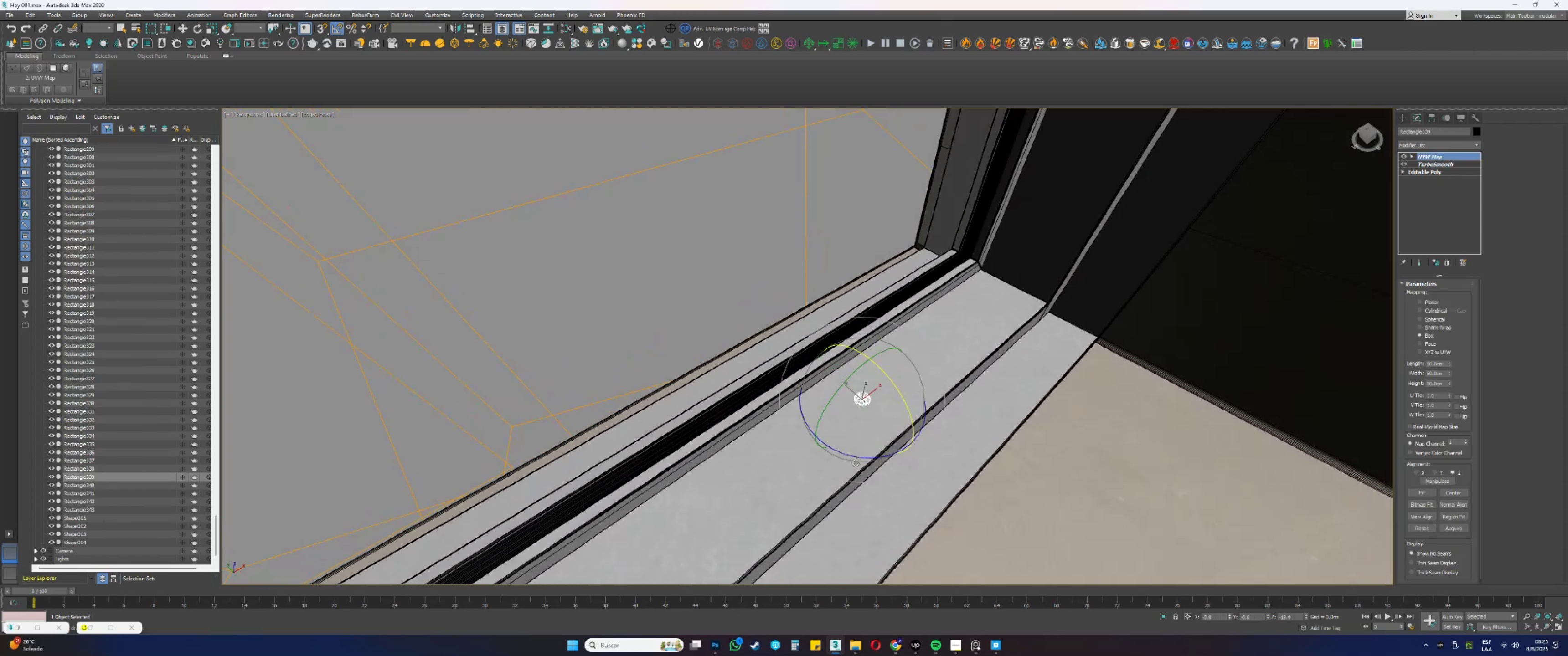 
left_click_drag(start_coordinate=[843, 452], to_coordinate=[915, 446])
 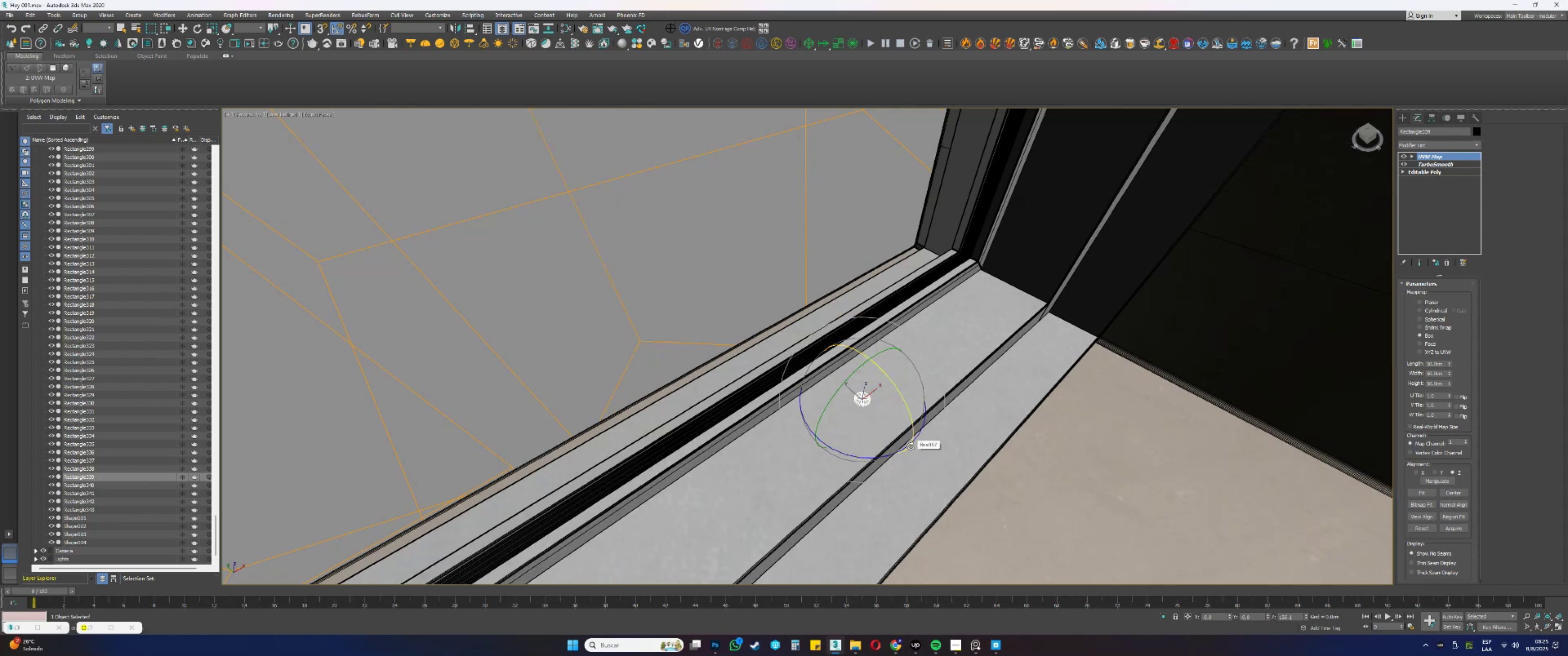 
scroll: coordinate [911, 446], scroll_direction: down, amount: 2.0
 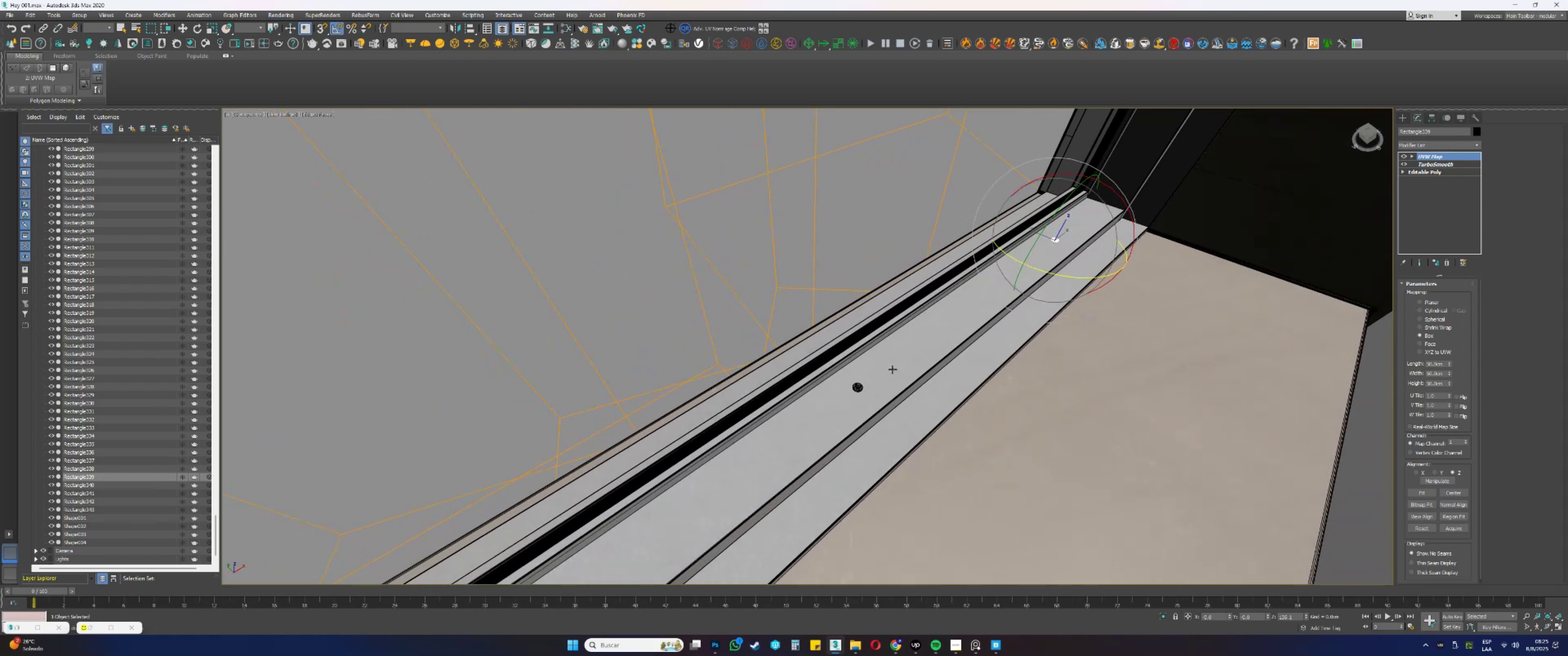 
left_click([857, 389])
 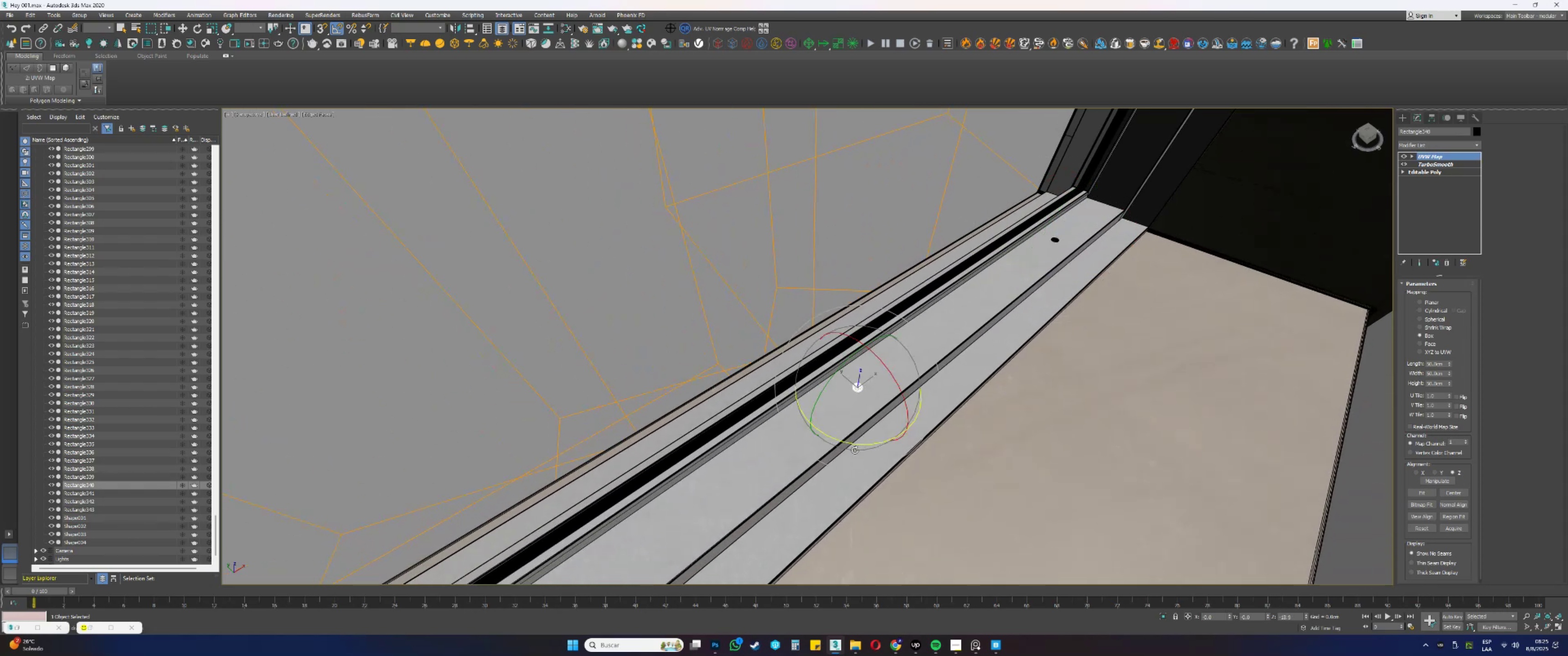 
left_click_drag(start_coordinate=[848, 444], to_coordinate=[877, 440])
 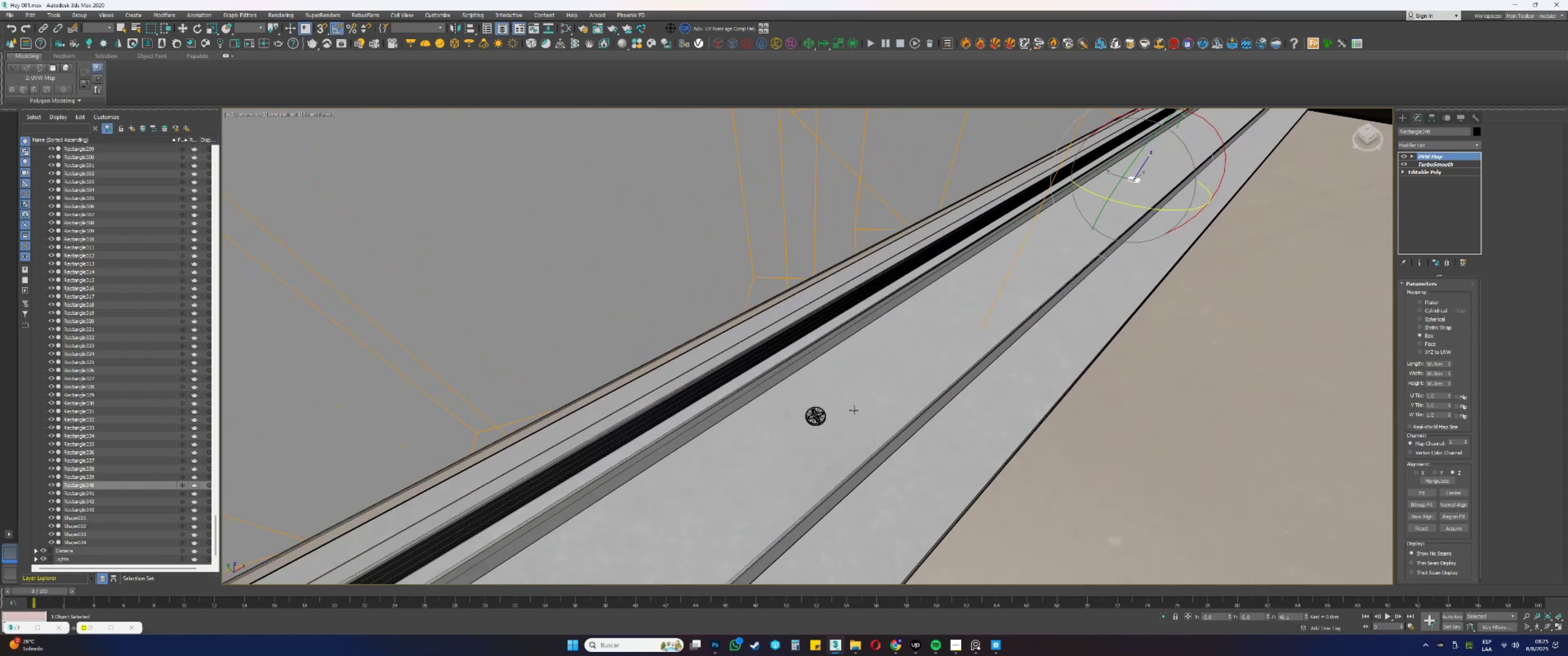 
left_click([820, 420])
 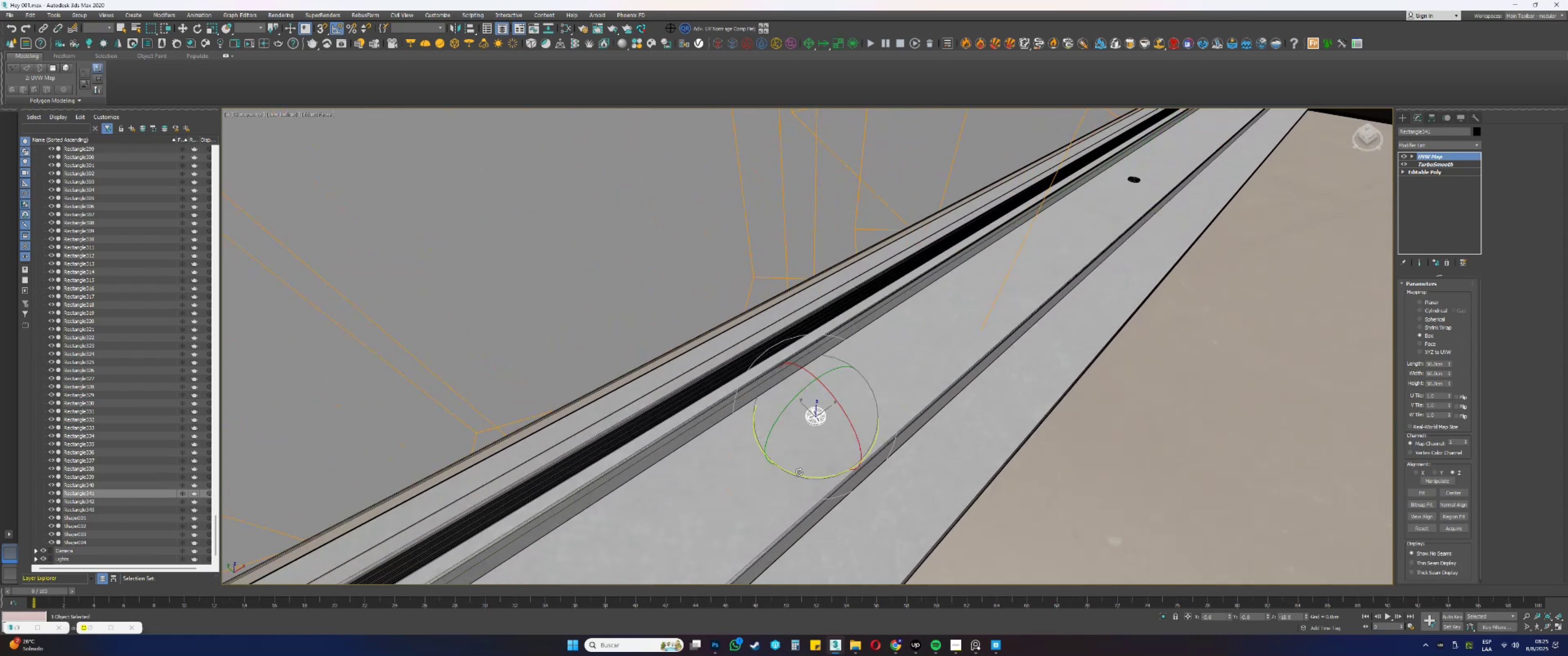 
left_click_drag(start_coordinate=[794, 475], to_coordinate=[864, 468])
 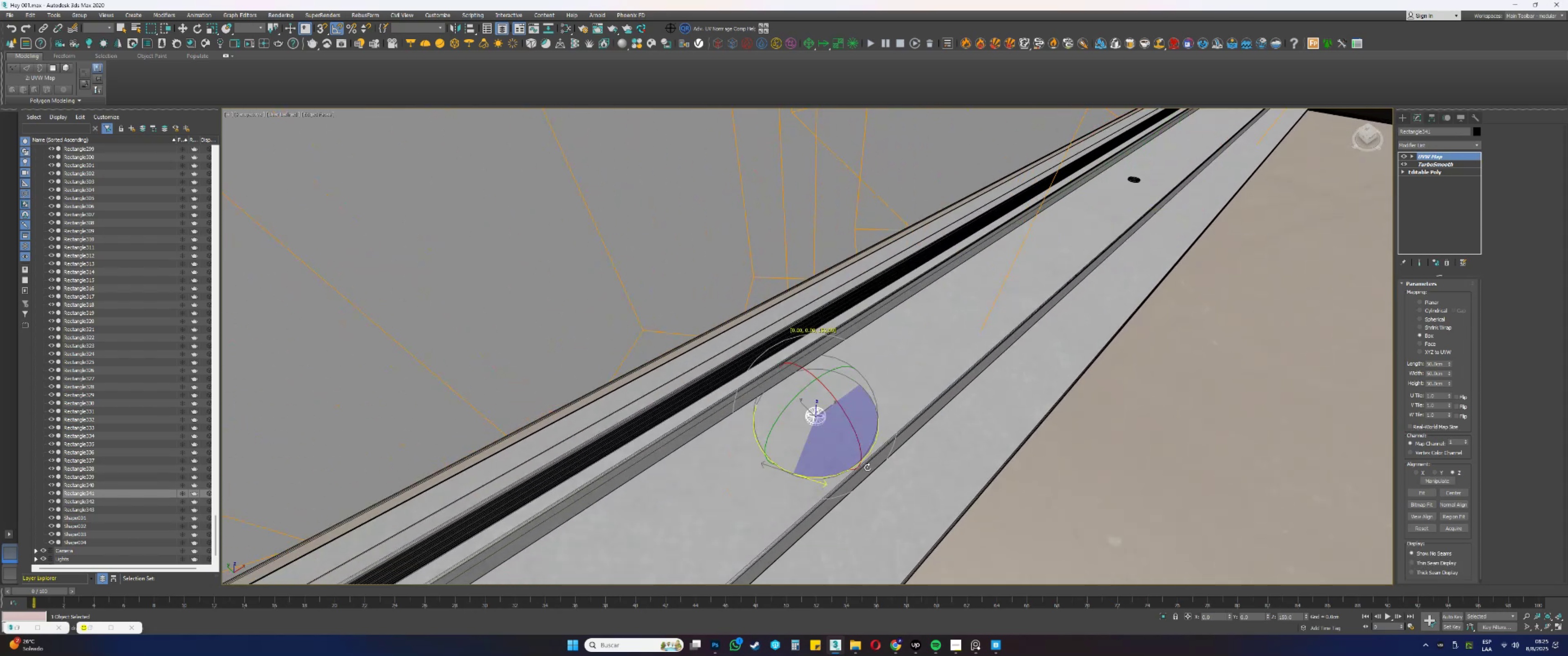 
scroll: coordinate [882, 443], scroll_direction: down, amount: 2.0
 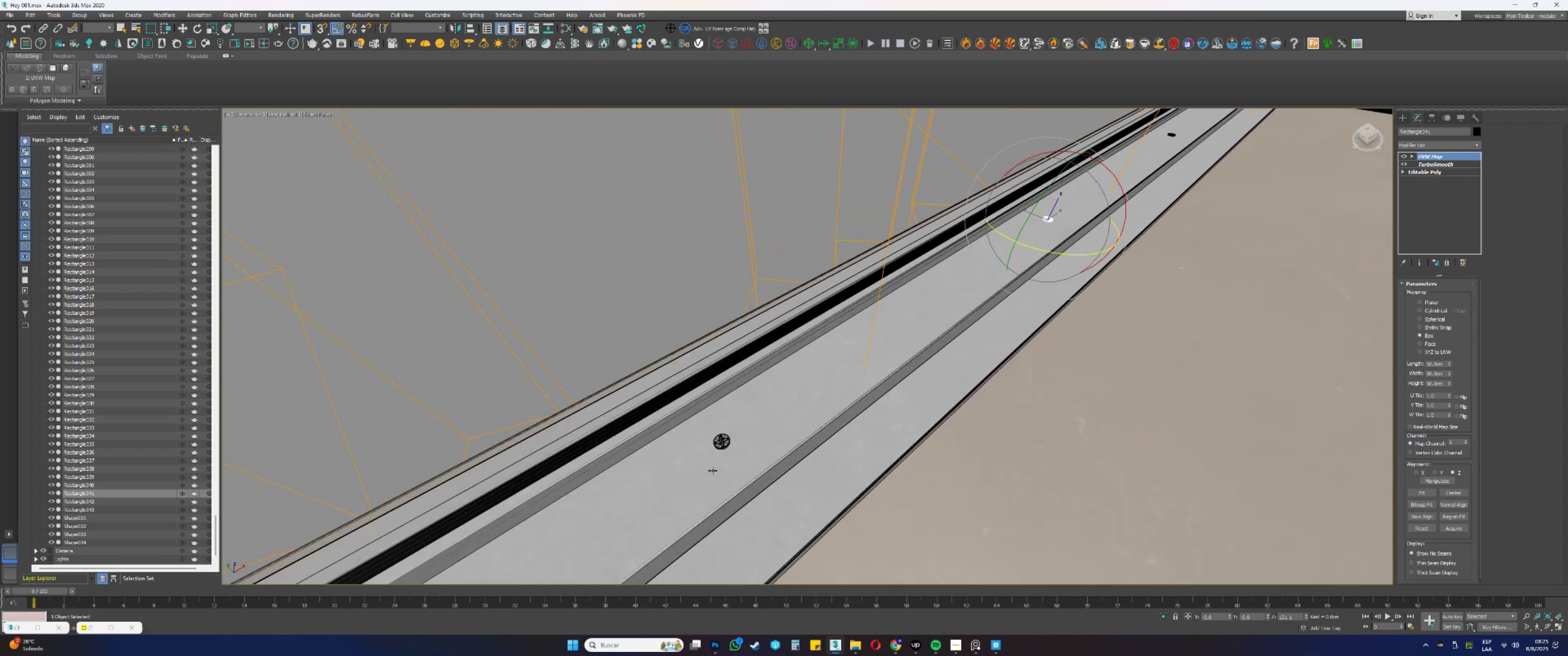 
left_click([720, 449])
 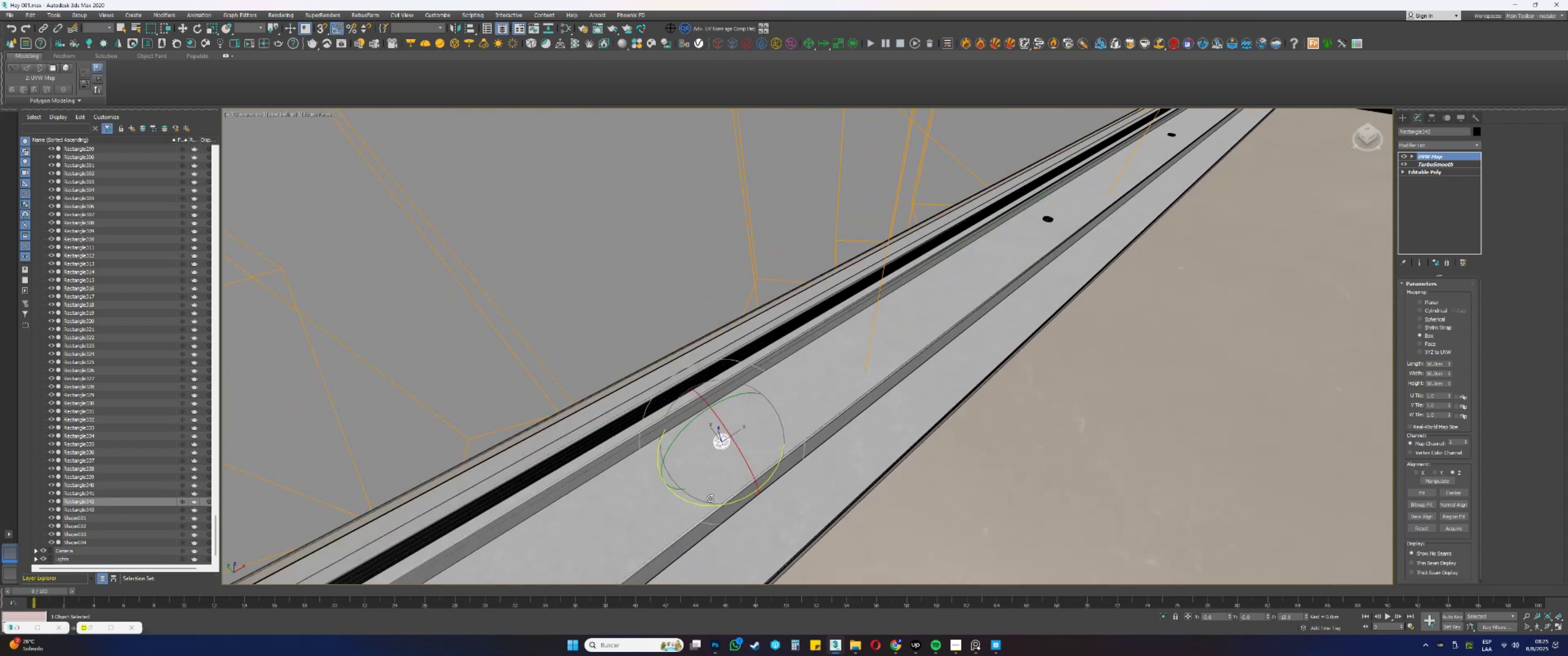 
left_click_drag(start_coordinate=[698, 505], to_coordinate=[729, 497])
 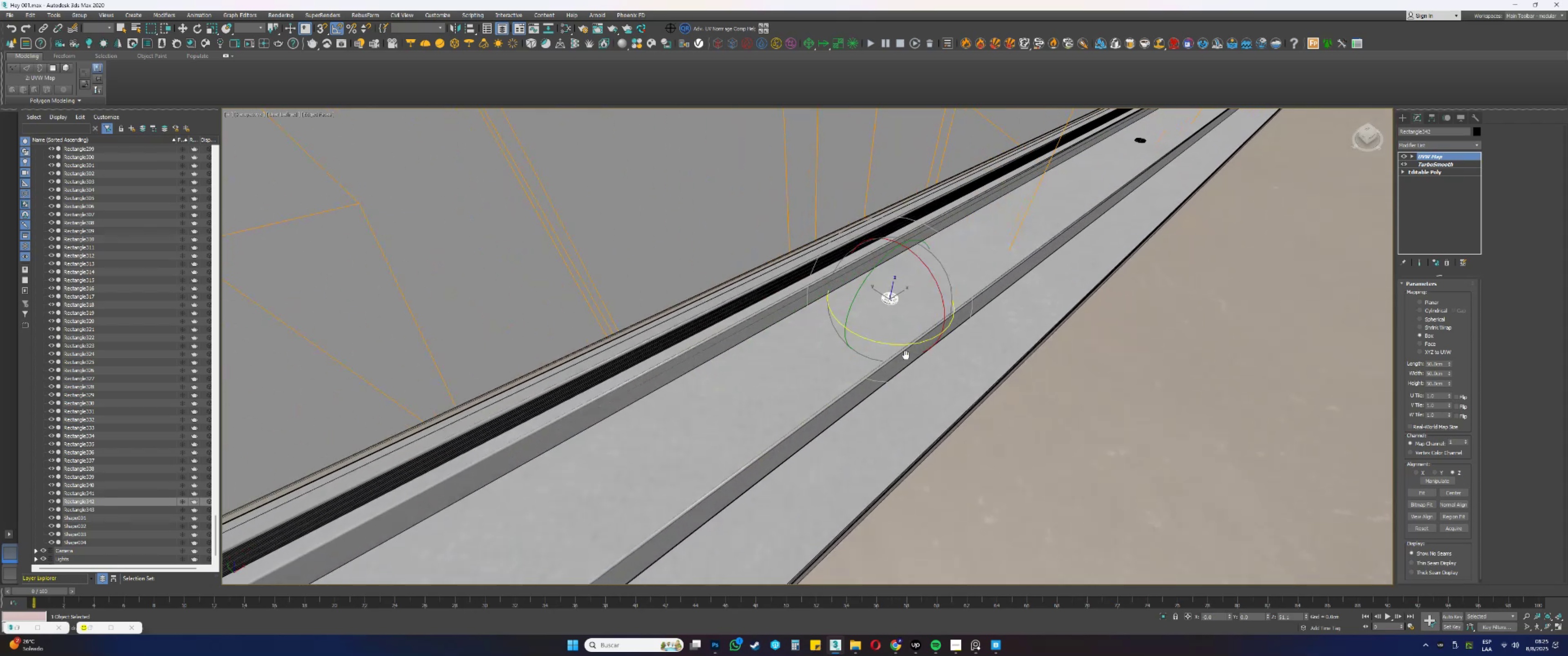 
scroll: coordinate [708, 427], scroll_direction: down, amount: 2.0
 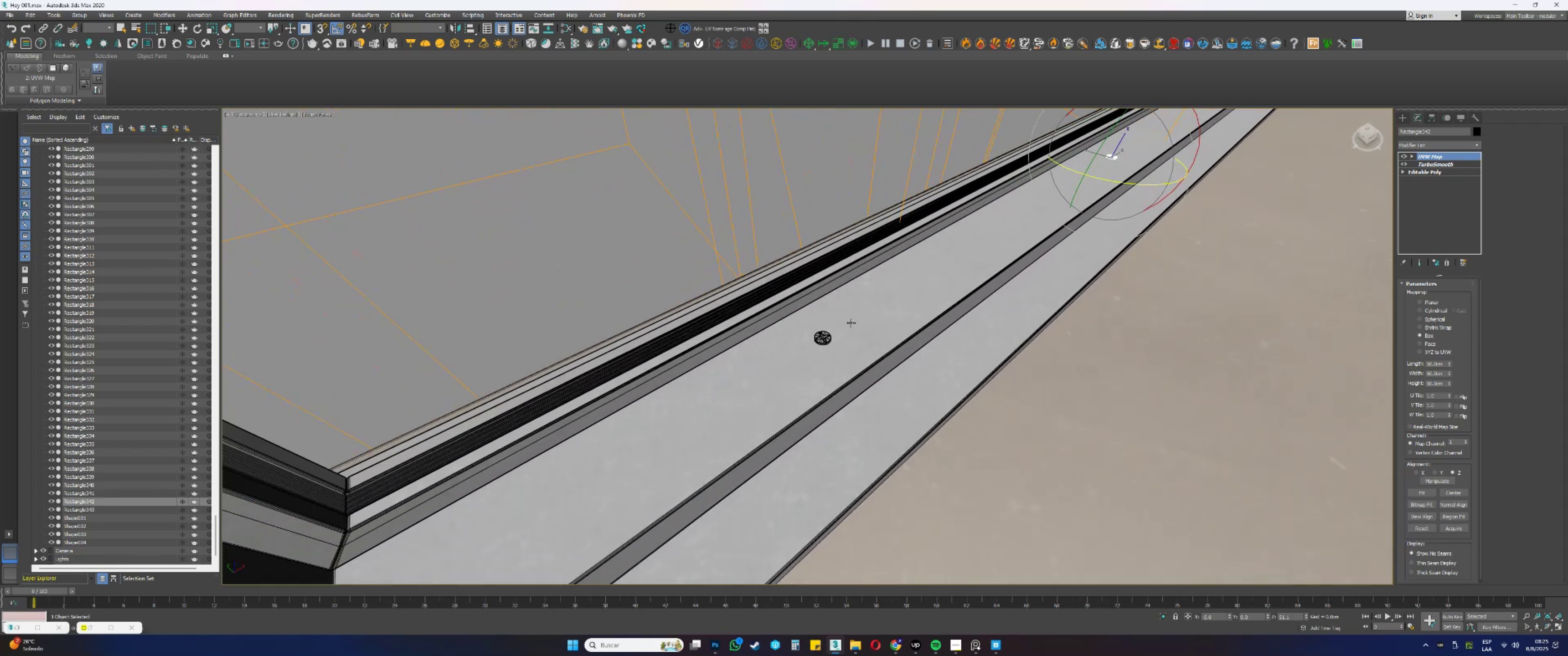 
left_click([828, 333])
 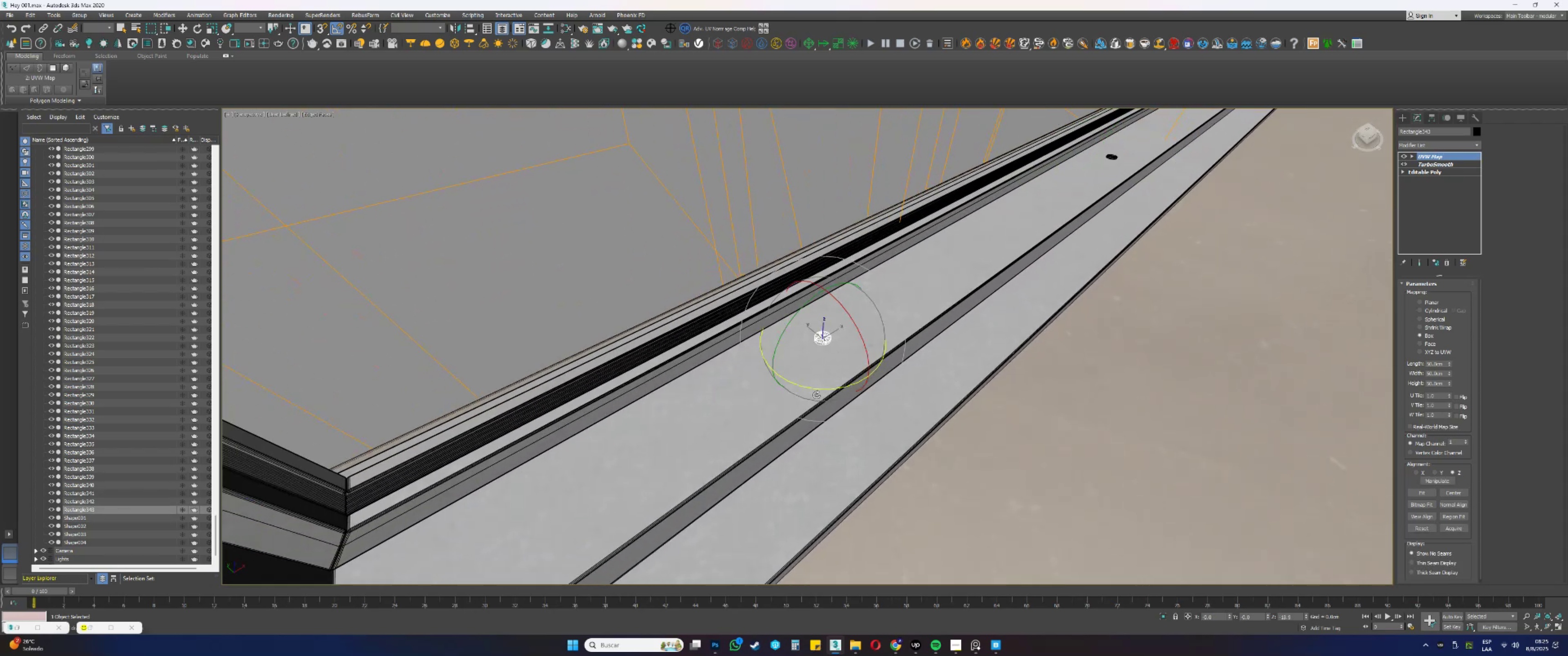 
left_click_drag(start_coordinate=[808, 387], to_coordinate=[841, 383])
 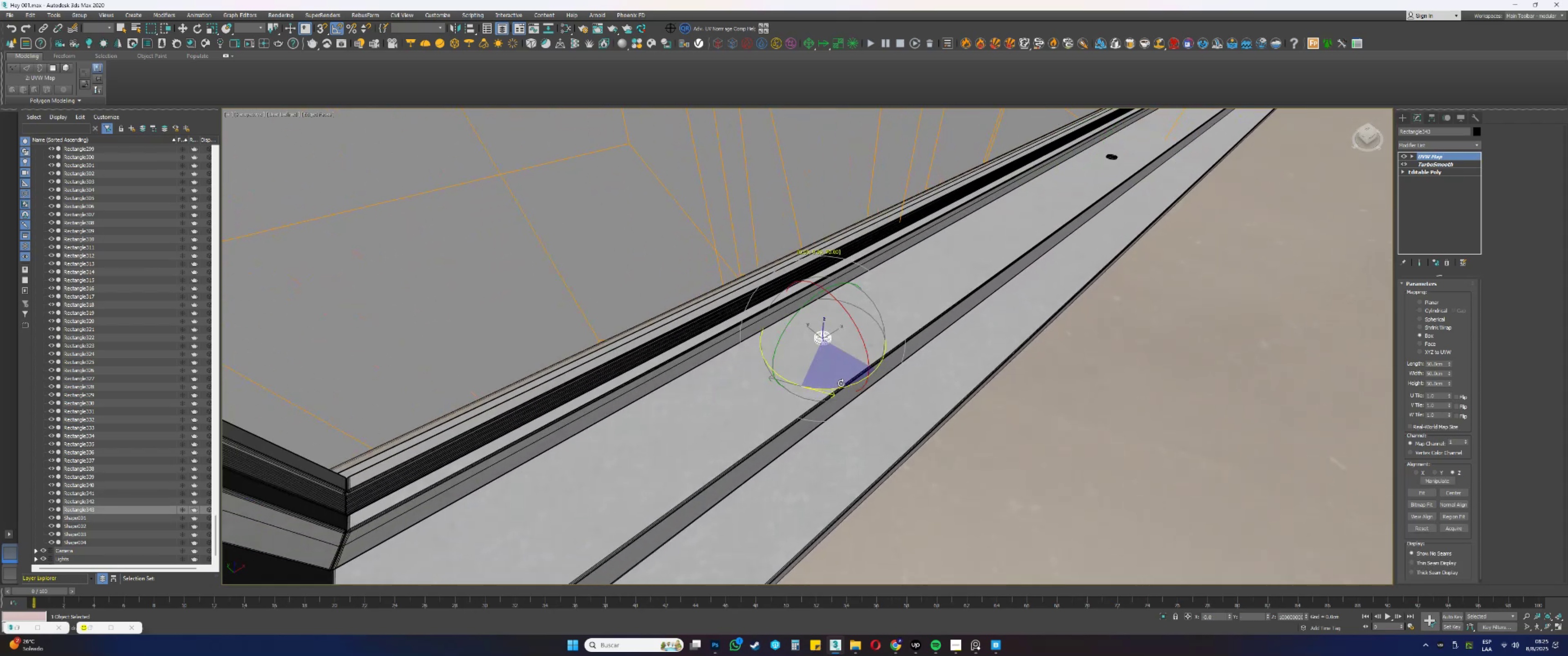 
scroll: coordinate [847, 377], scroll_direction: down, amount: 2.0
 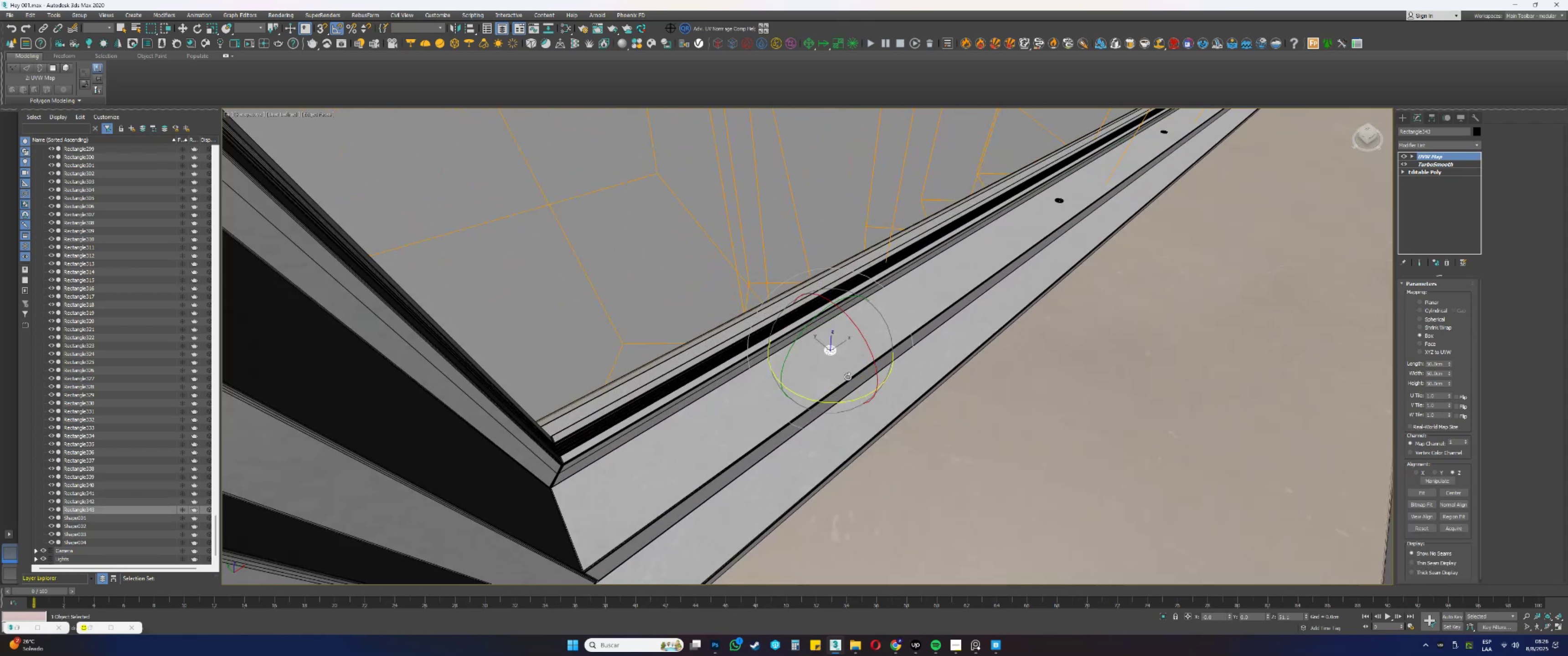 
hold_key(key=AltLeft, duration=0.34)
 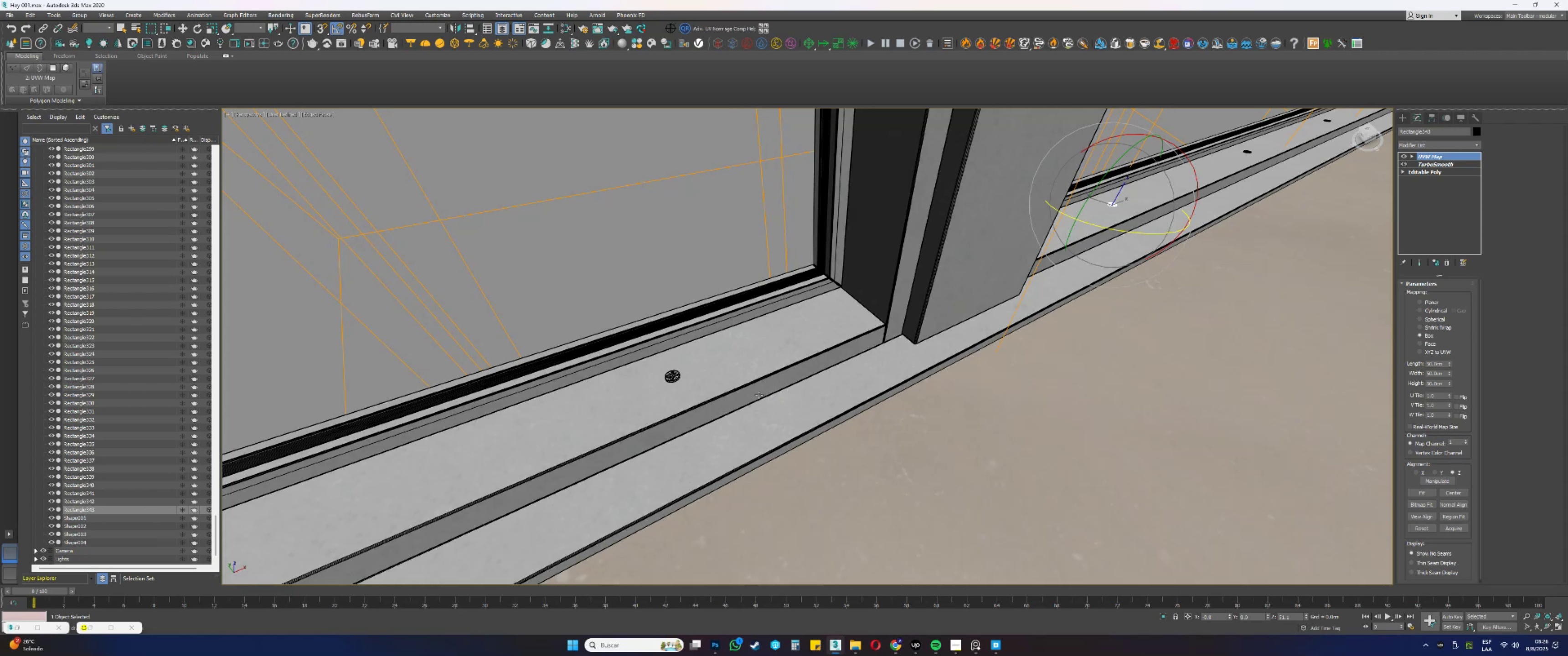 
wait(17.35)
 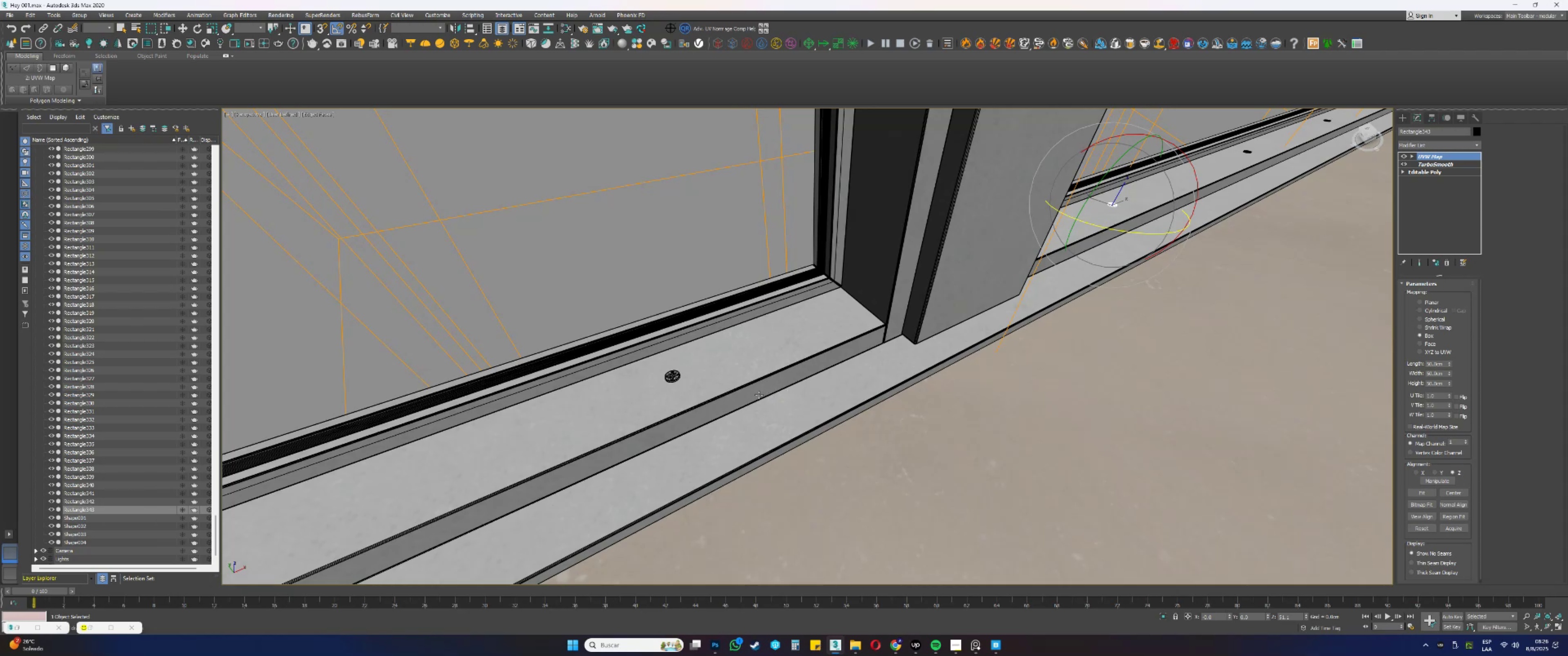 
key(ArrowUp)
 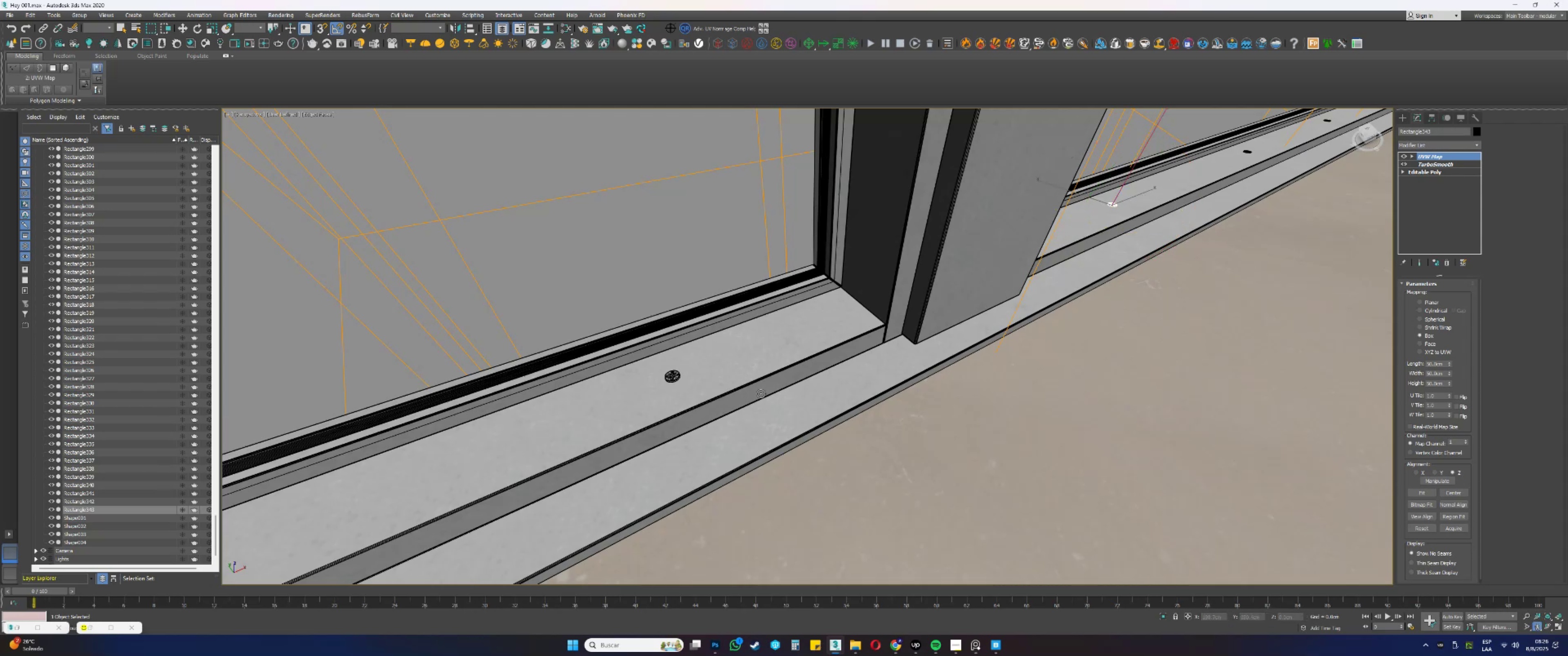 
key(Space)
 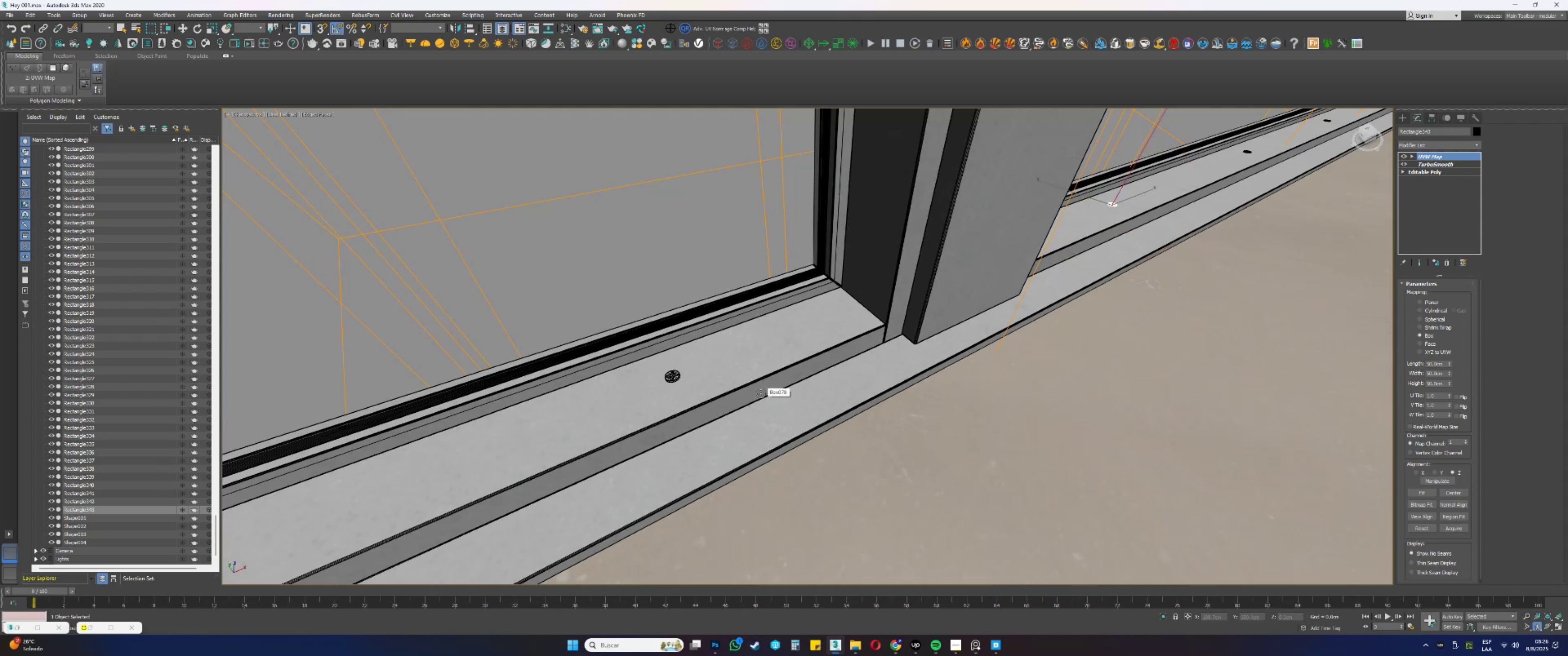 
double_click([761, 394])
 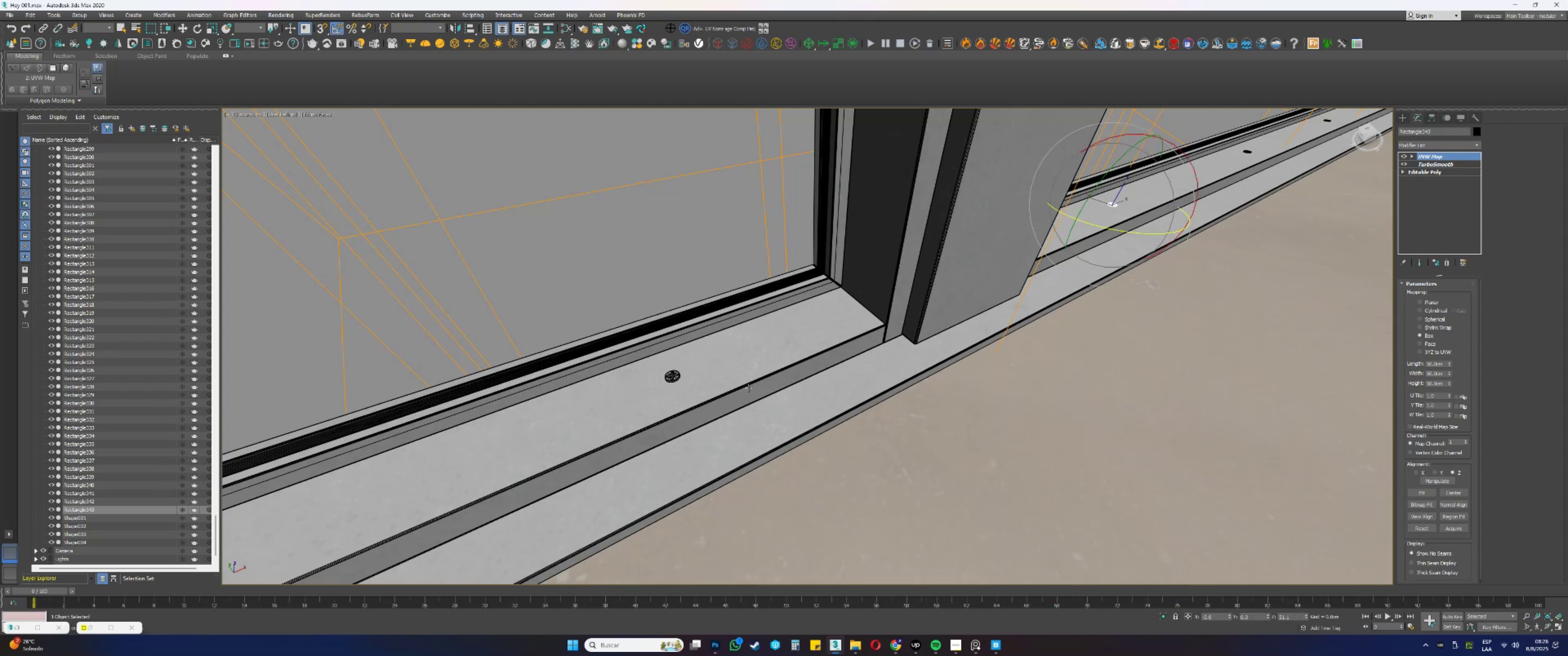 
left_click([675, 375])
 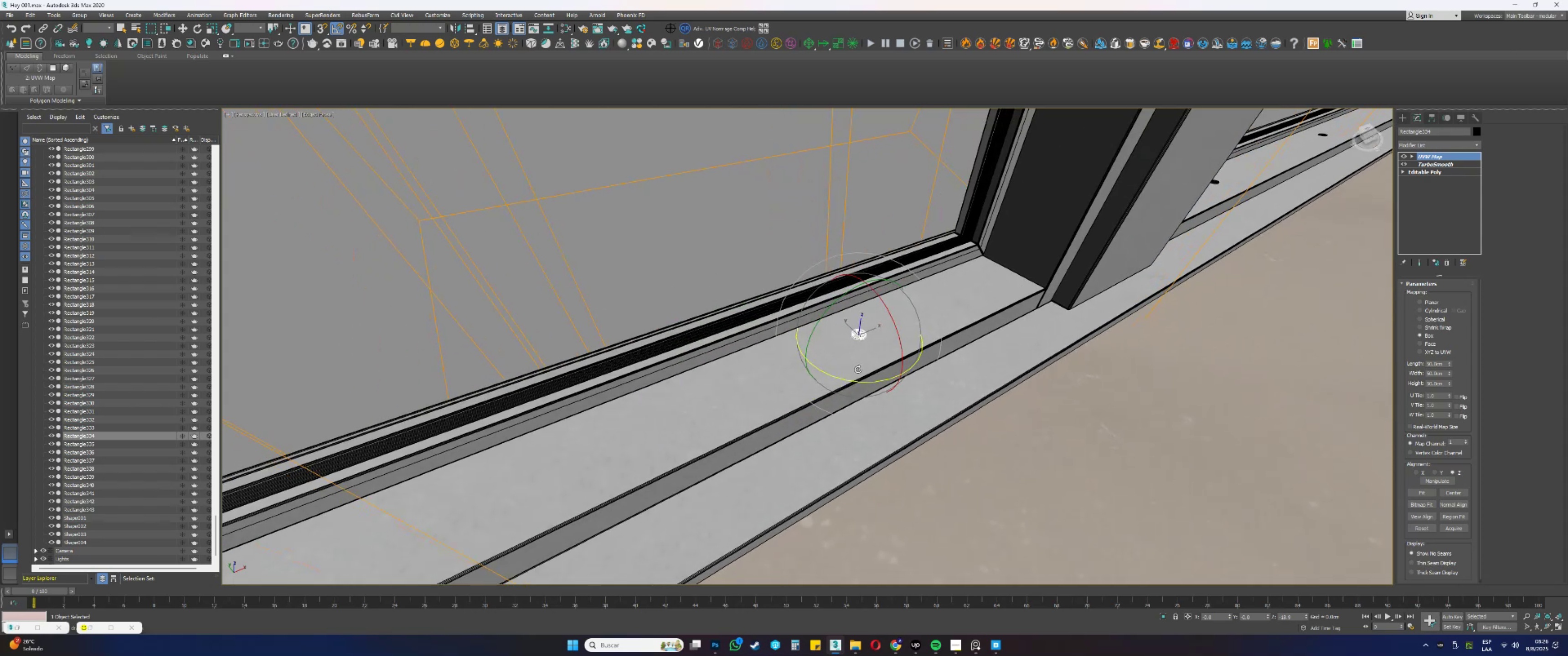 
left_click_drag(start_coordinate=[846, 379], to_coordinate=[866, 377])
 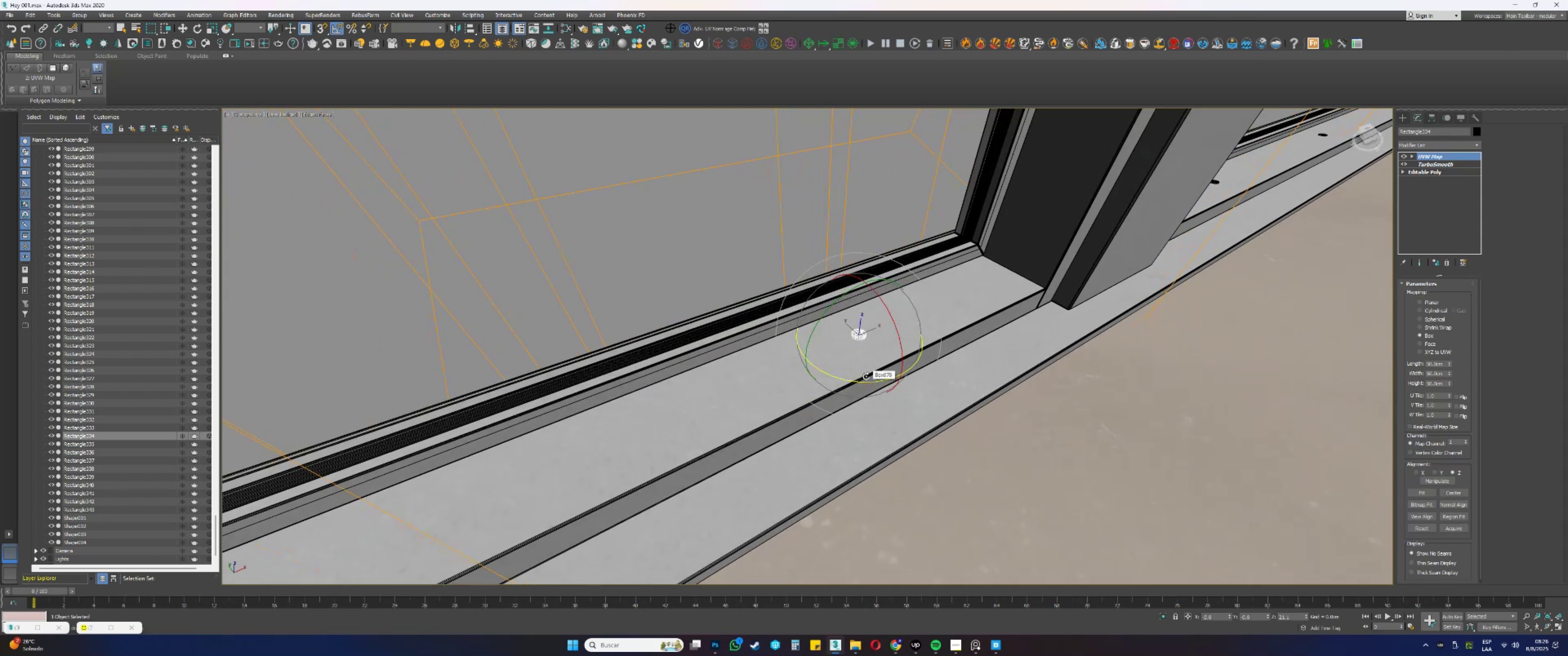 
wait(10.75)
 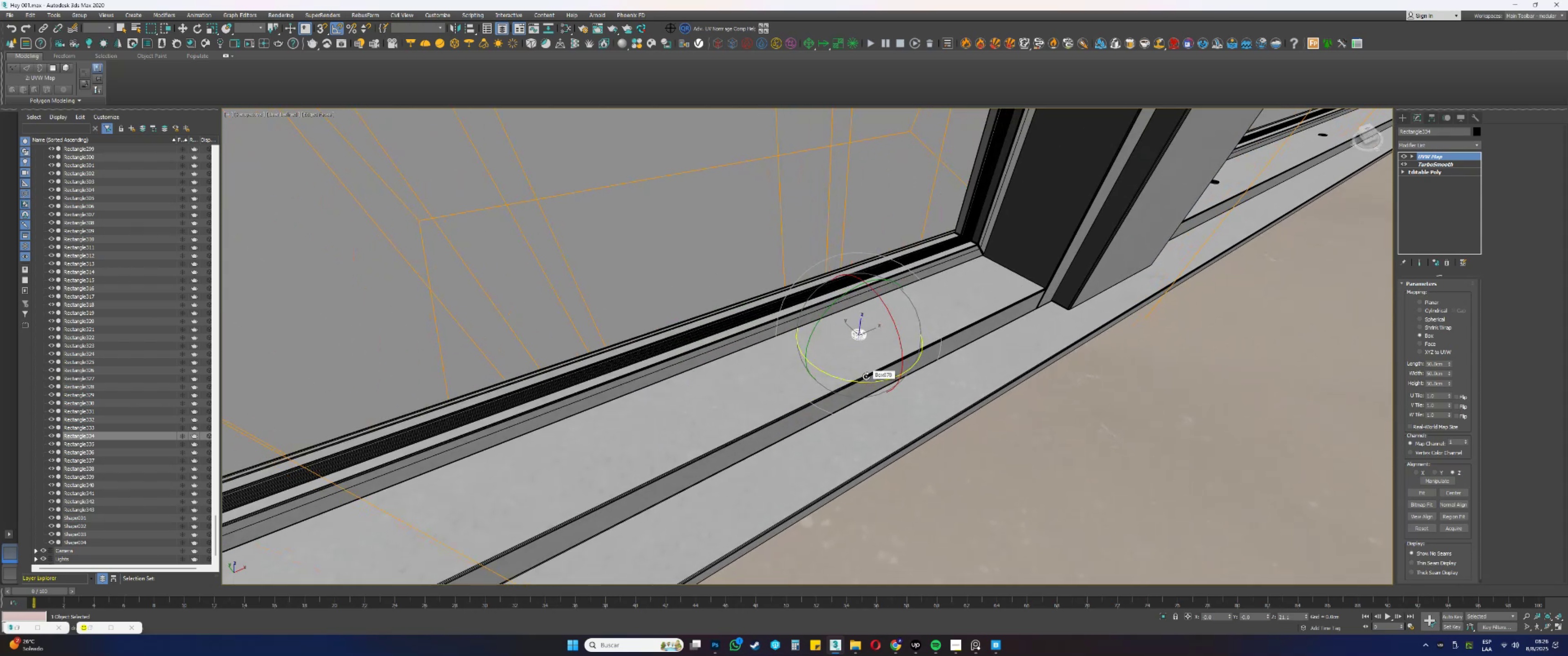 
scroll: coordinate [866, 327], scroll_direction: down, amount: 2.0
 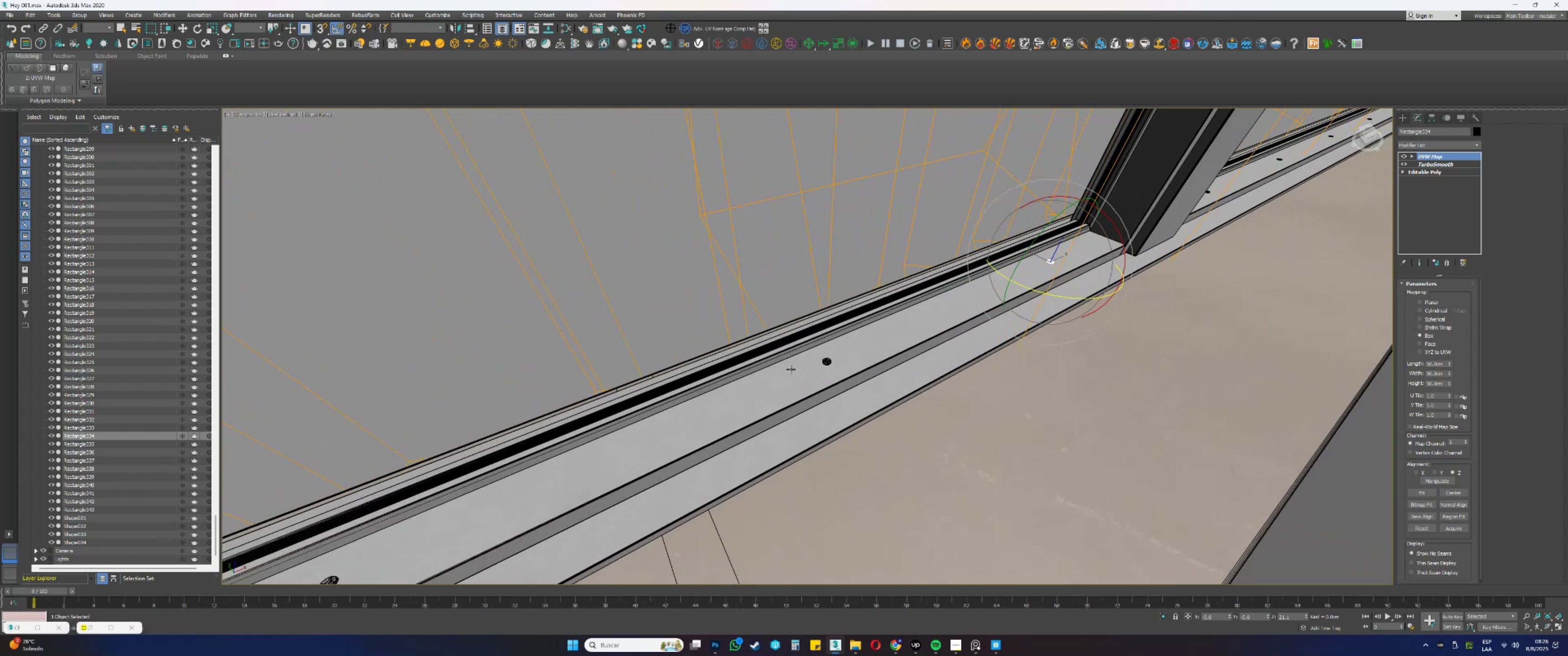 
left_click([827, 361])
 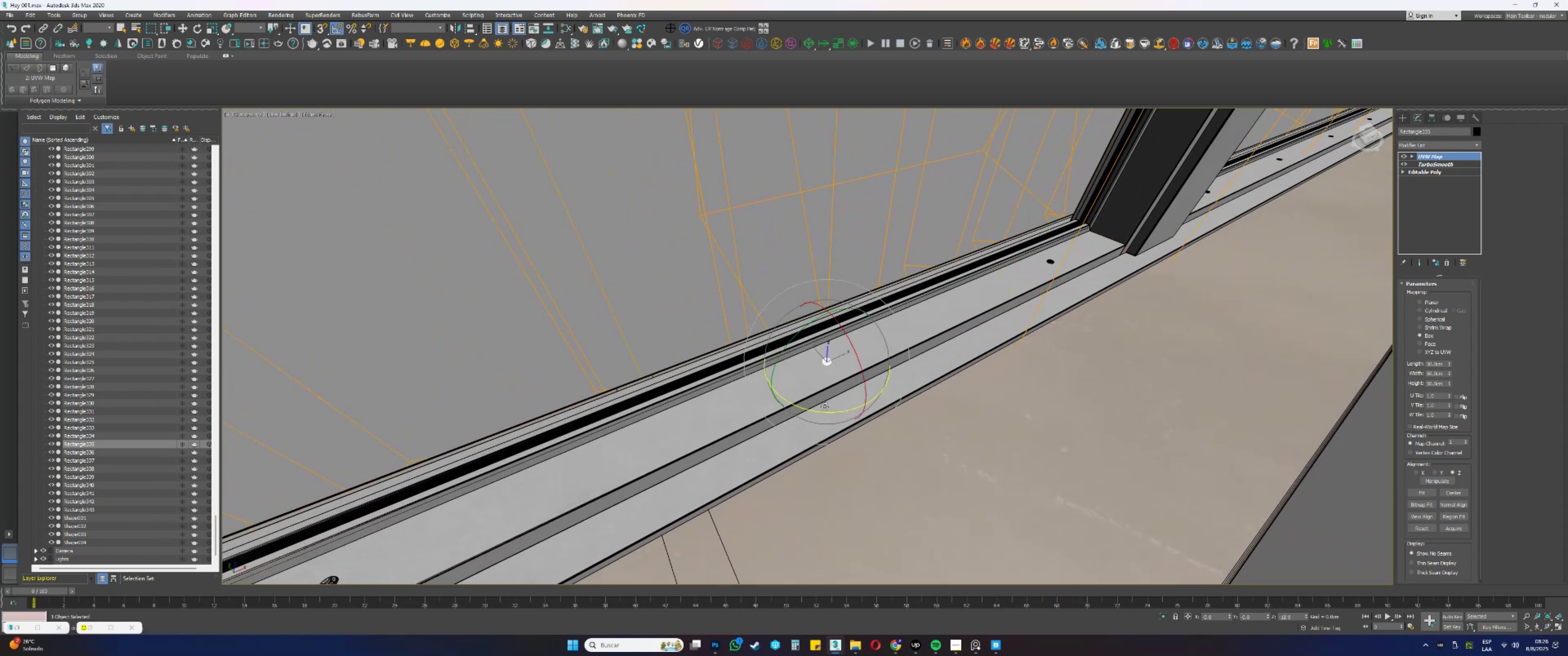 
left_click_drag(start_coordinate=[812, 413], to_coordinate=[835, 414])
 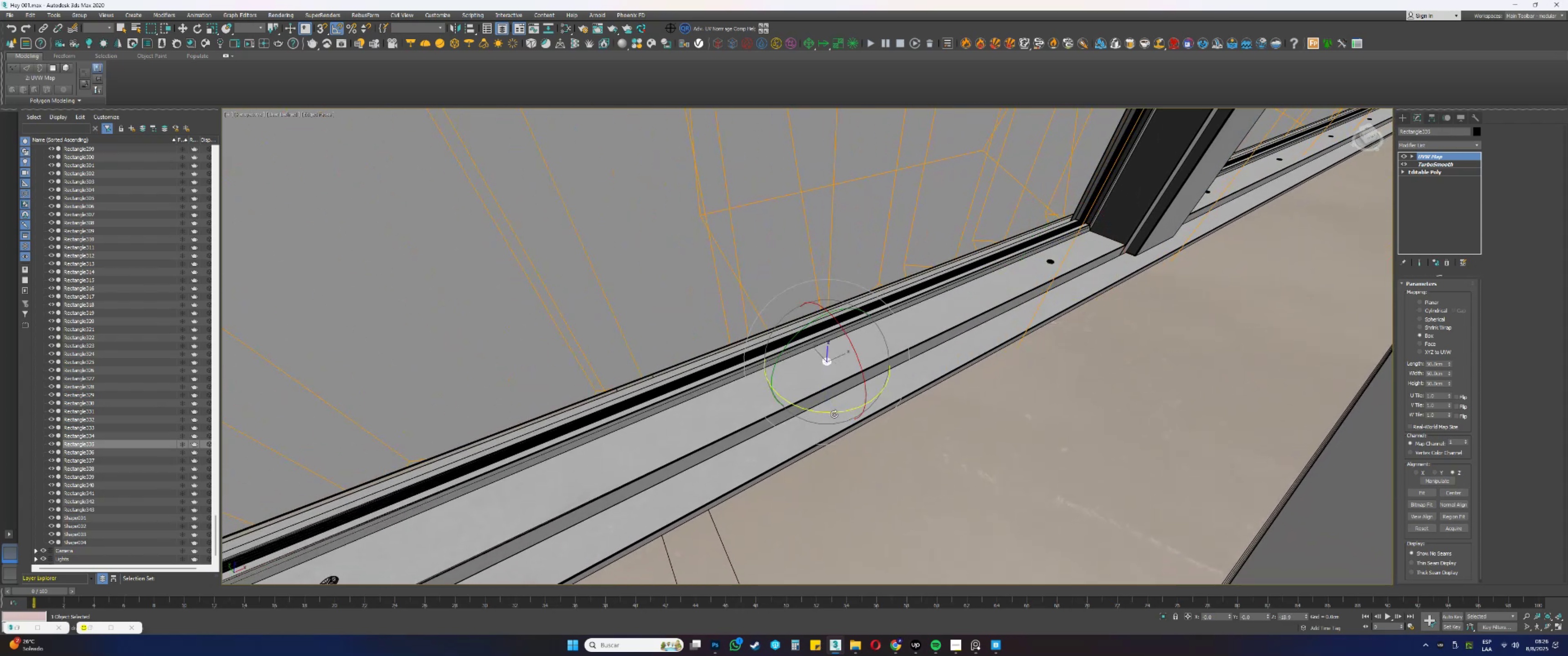 
left_click_drag(start_coordinate=[825, 412], to_coordinate=[841, 410])
 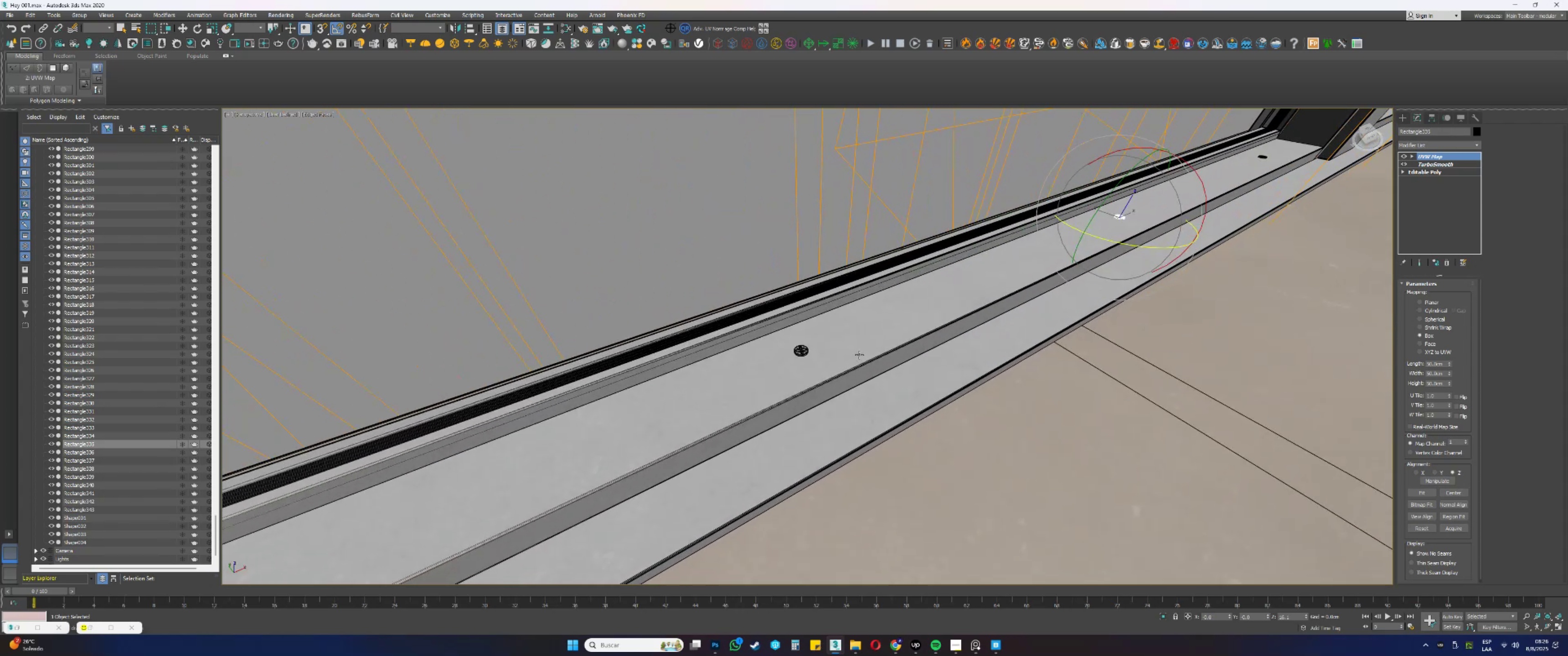 
left_click([802, 352])
 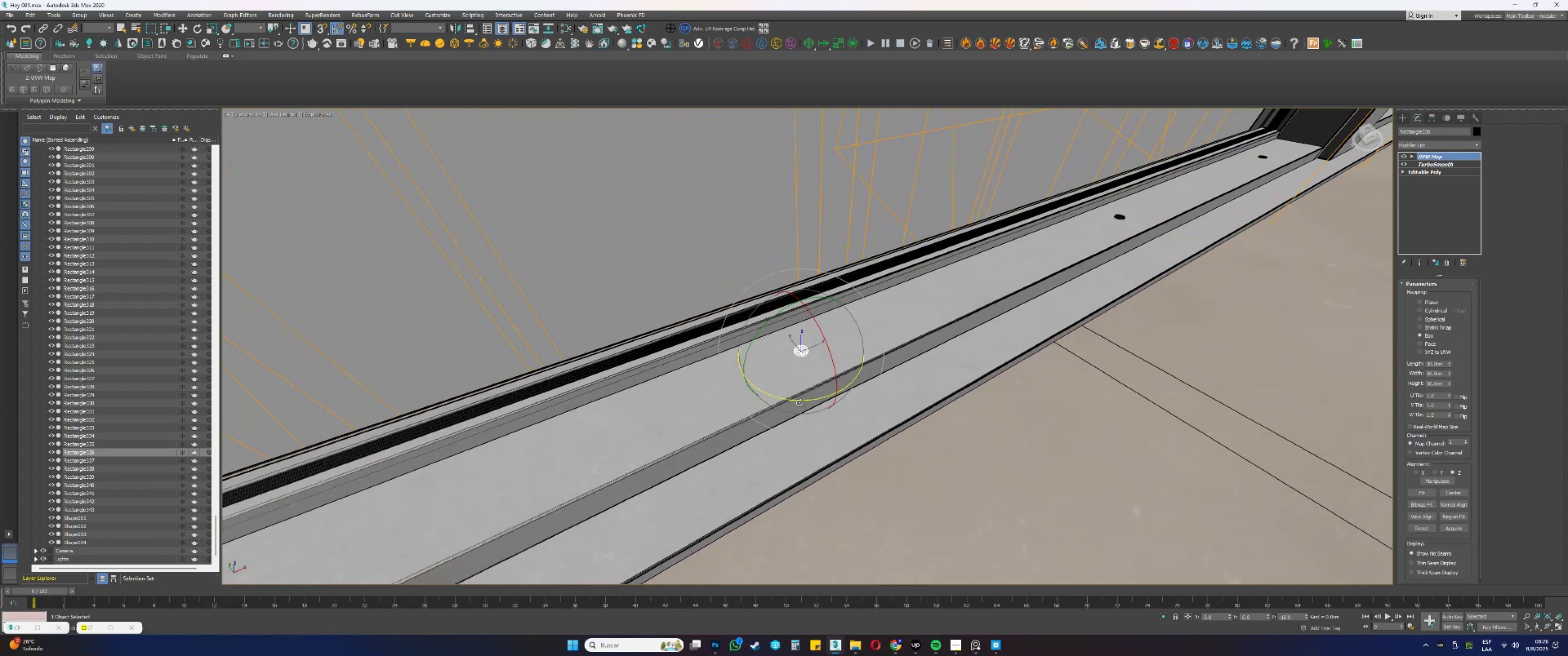 
left_click_drag(start_coordinate=[798, 402], to_coordinate=[846, 403])
 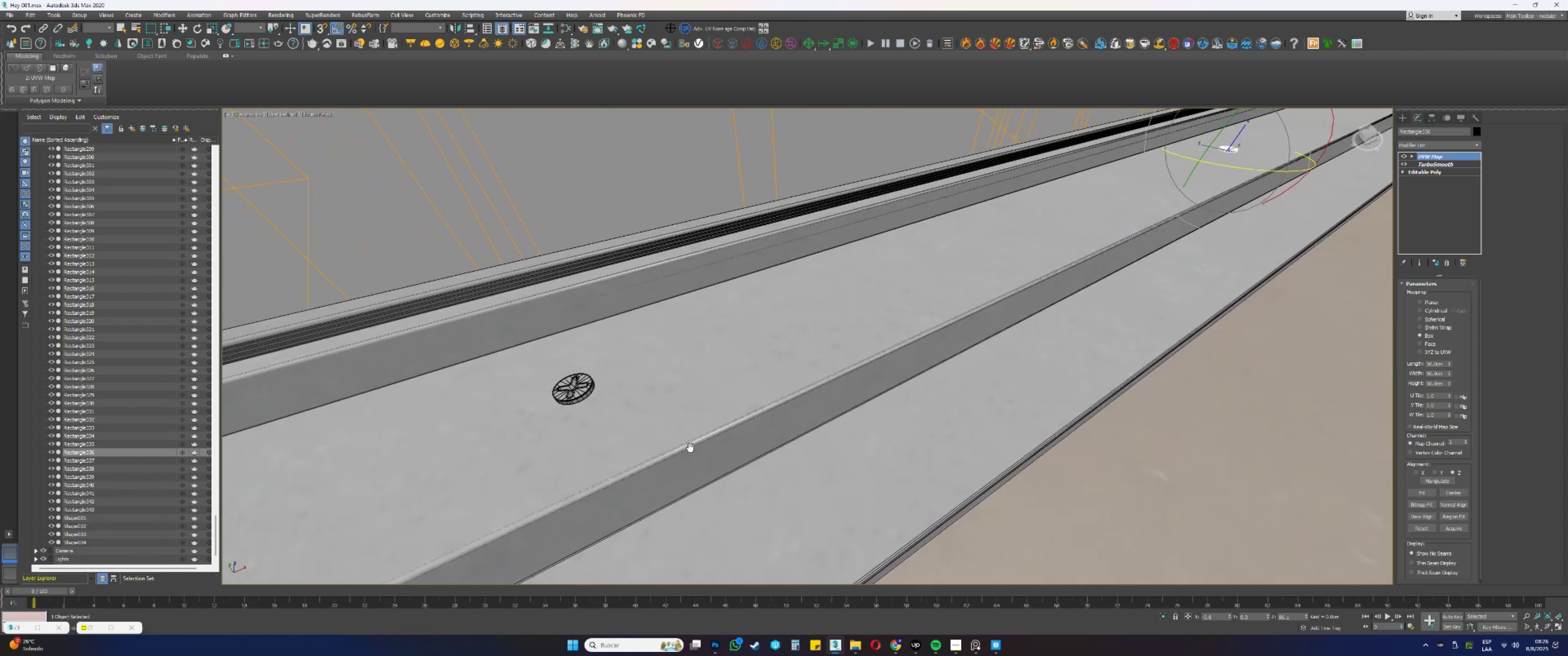 
left_click([592, 389])
 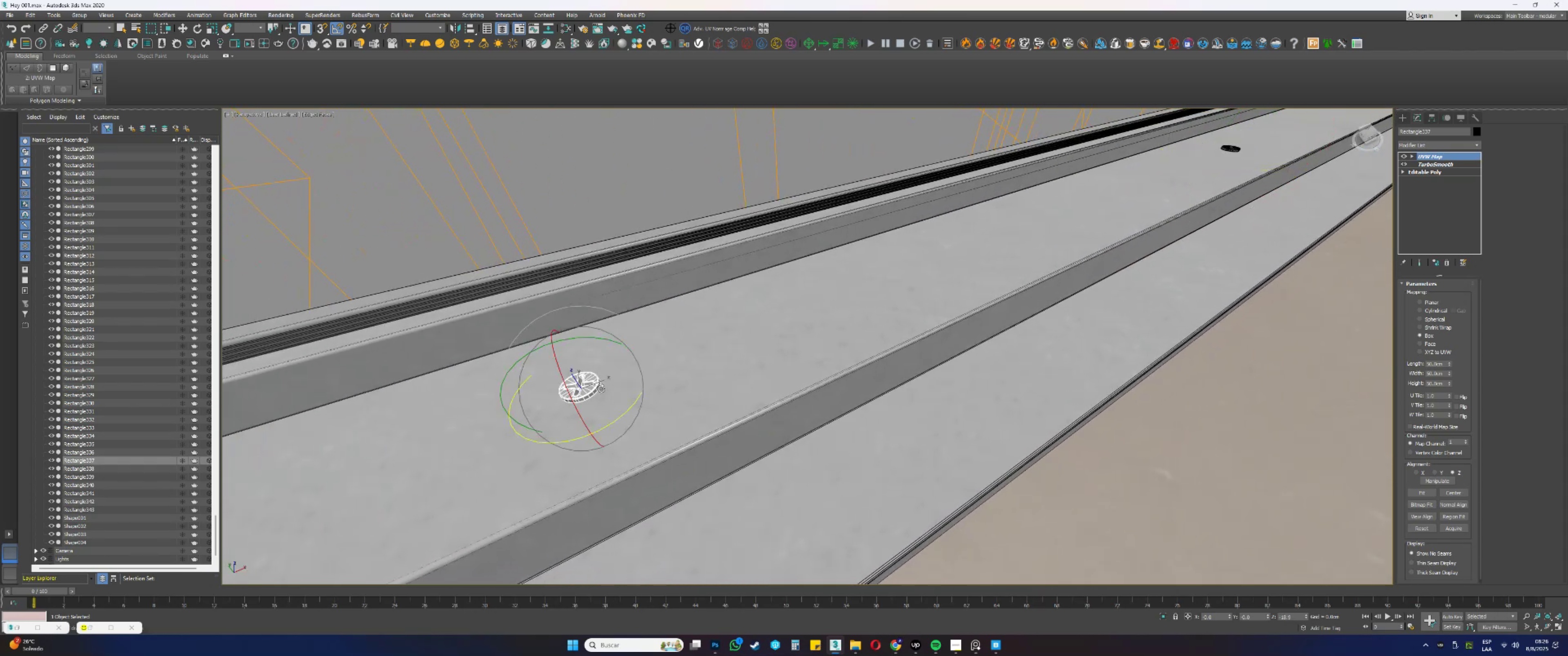 
scroll: coordinate [612, 391], scroll_direction: down, amount: 2.0
 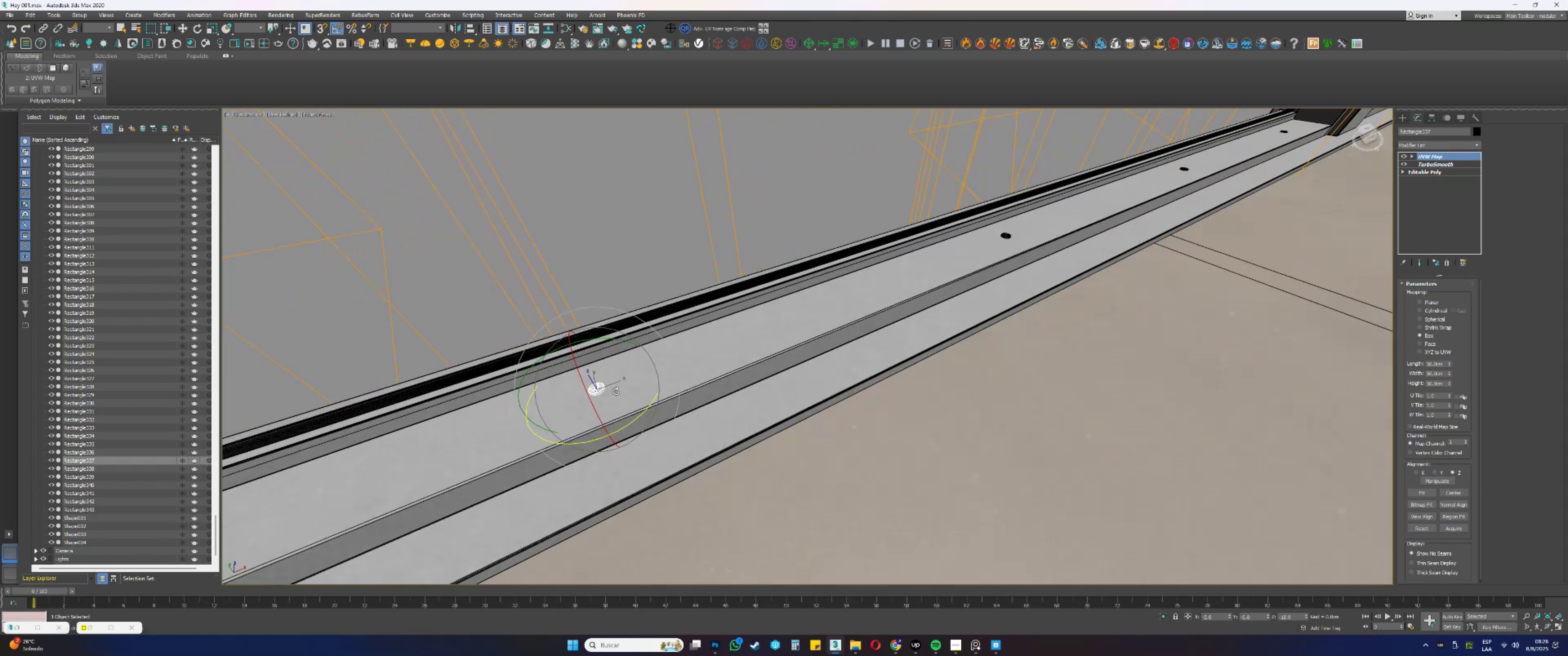 
hold_key(key=AltLeft, duration=0.48)
 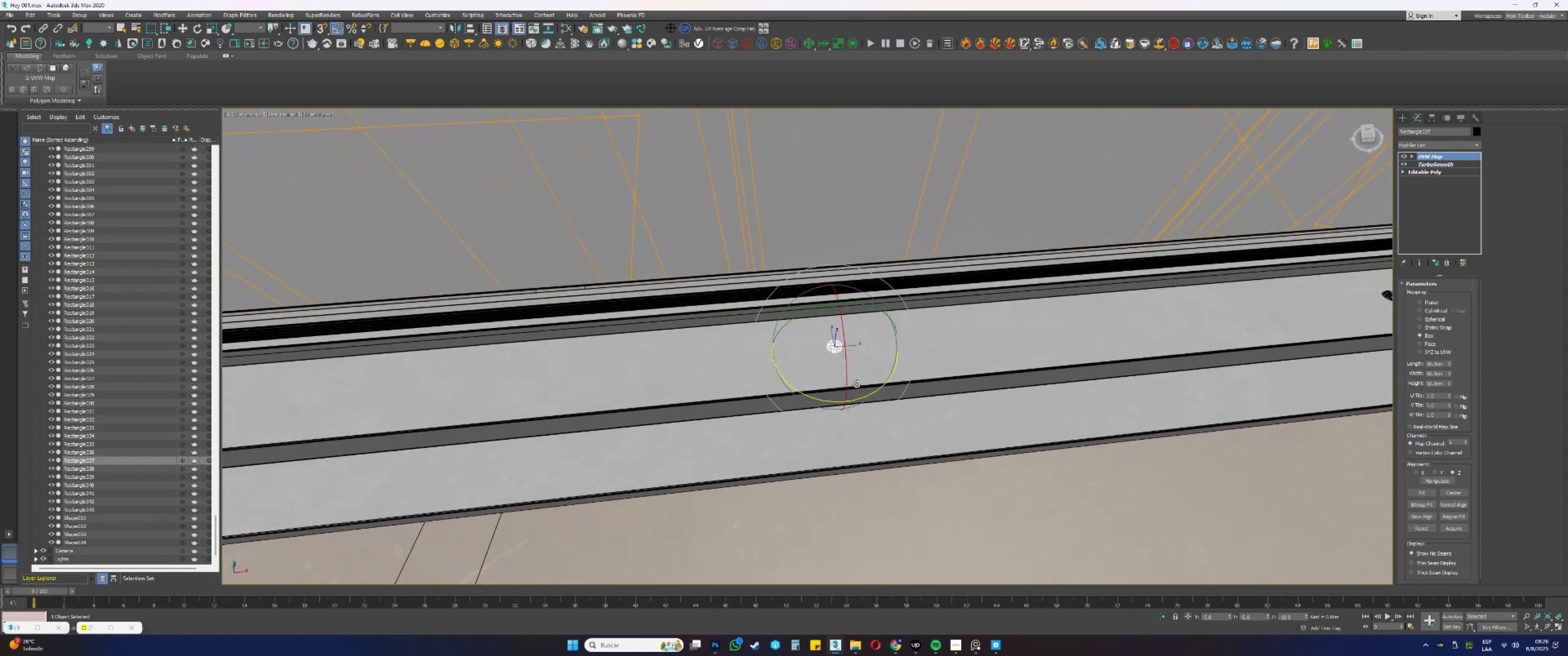 
left_click_drag(start_coordinate=[851, 402], to_coordinate=[891, 394])
 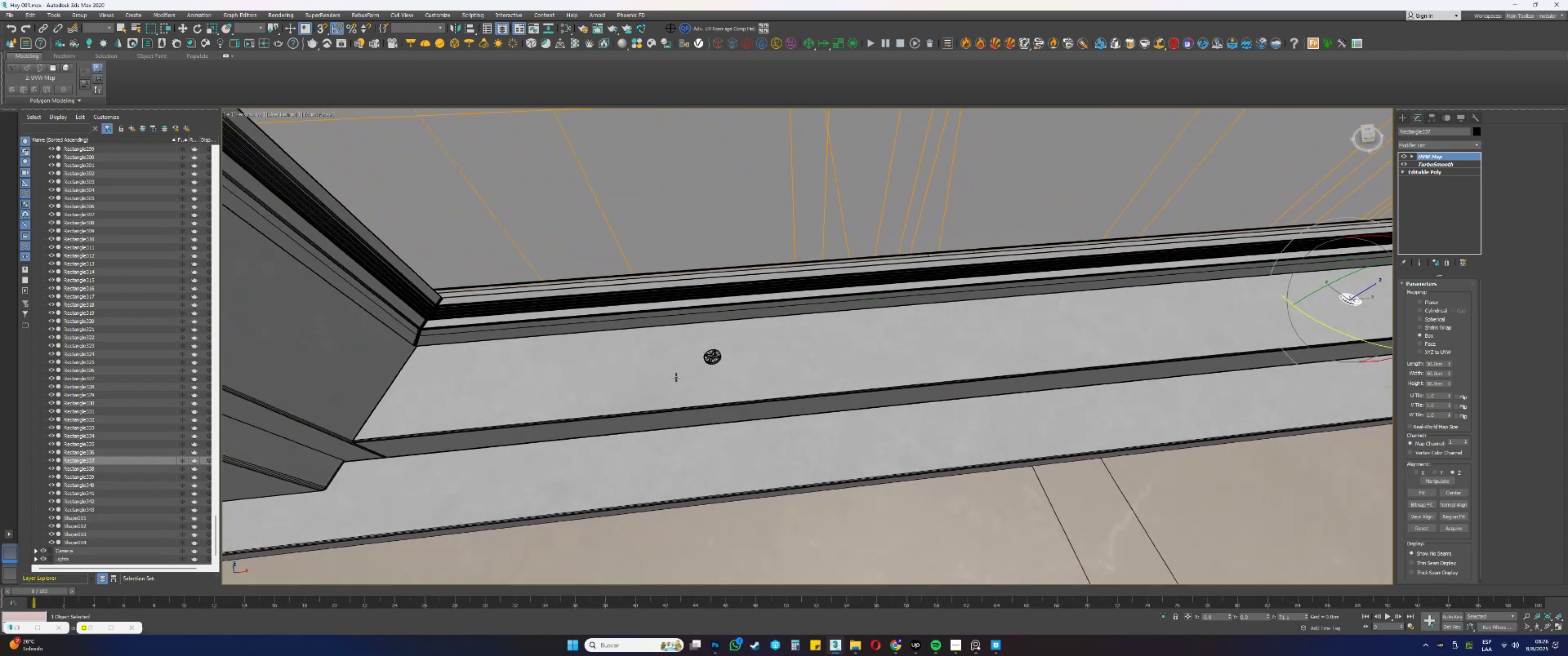 
left_click([715, 359])
 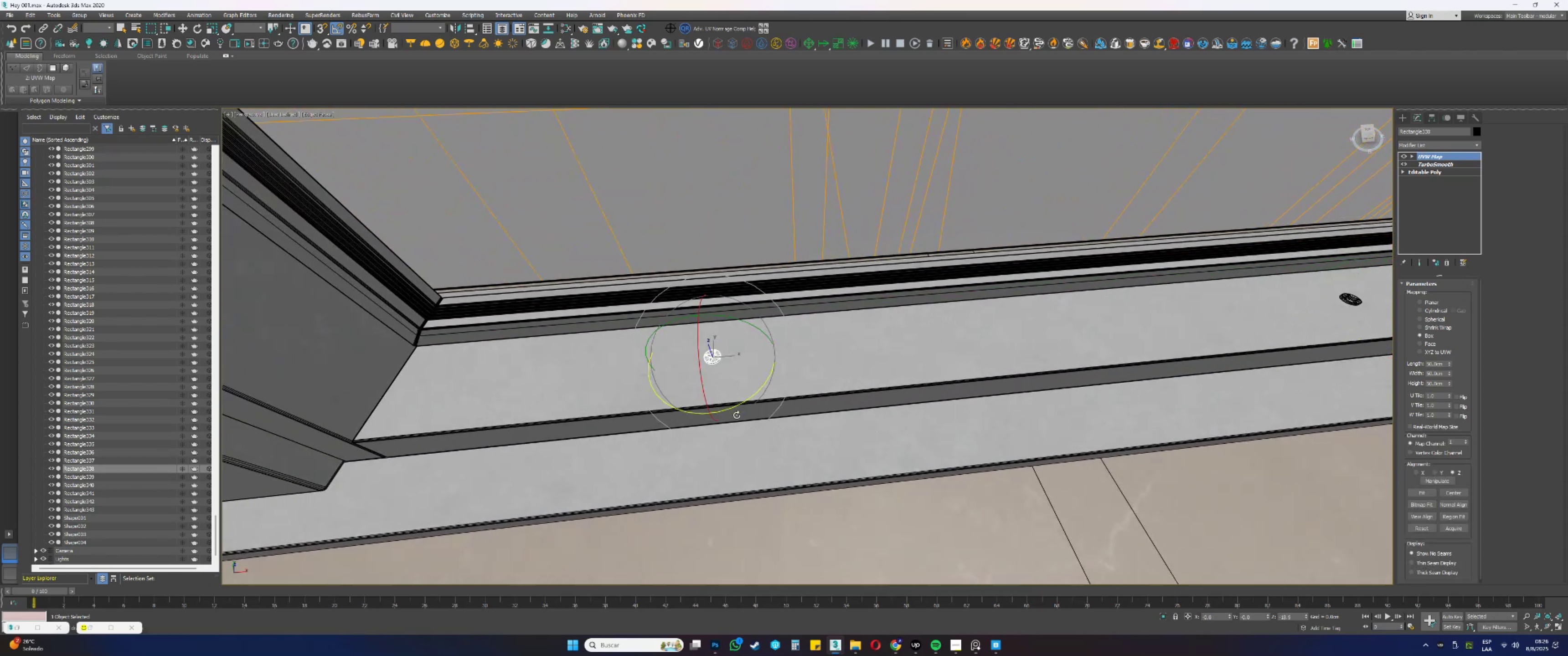 
left_click_drag(start_coordinate=[726, 410], to_coordinate=[805, 399])
 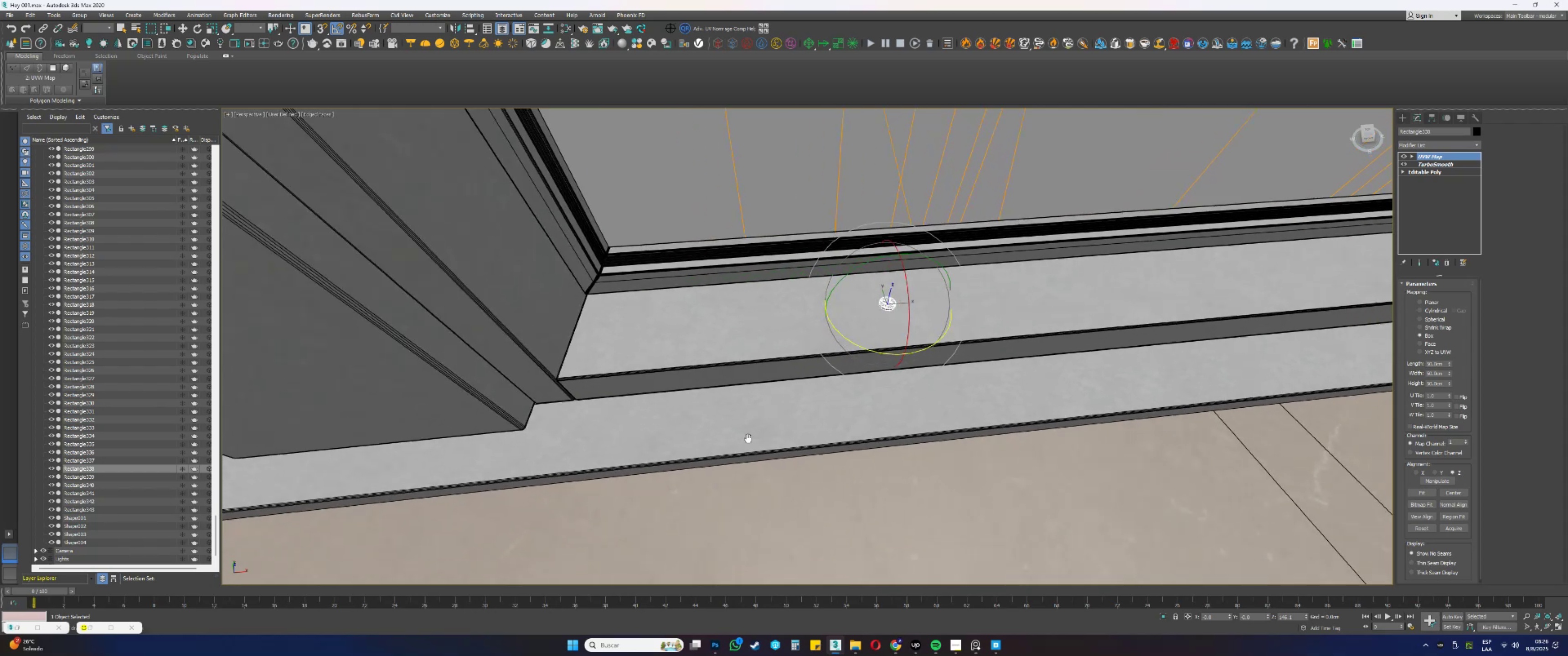 
scroll: coordinate [875, 403], scroll_direction: down, amount: 1.0
 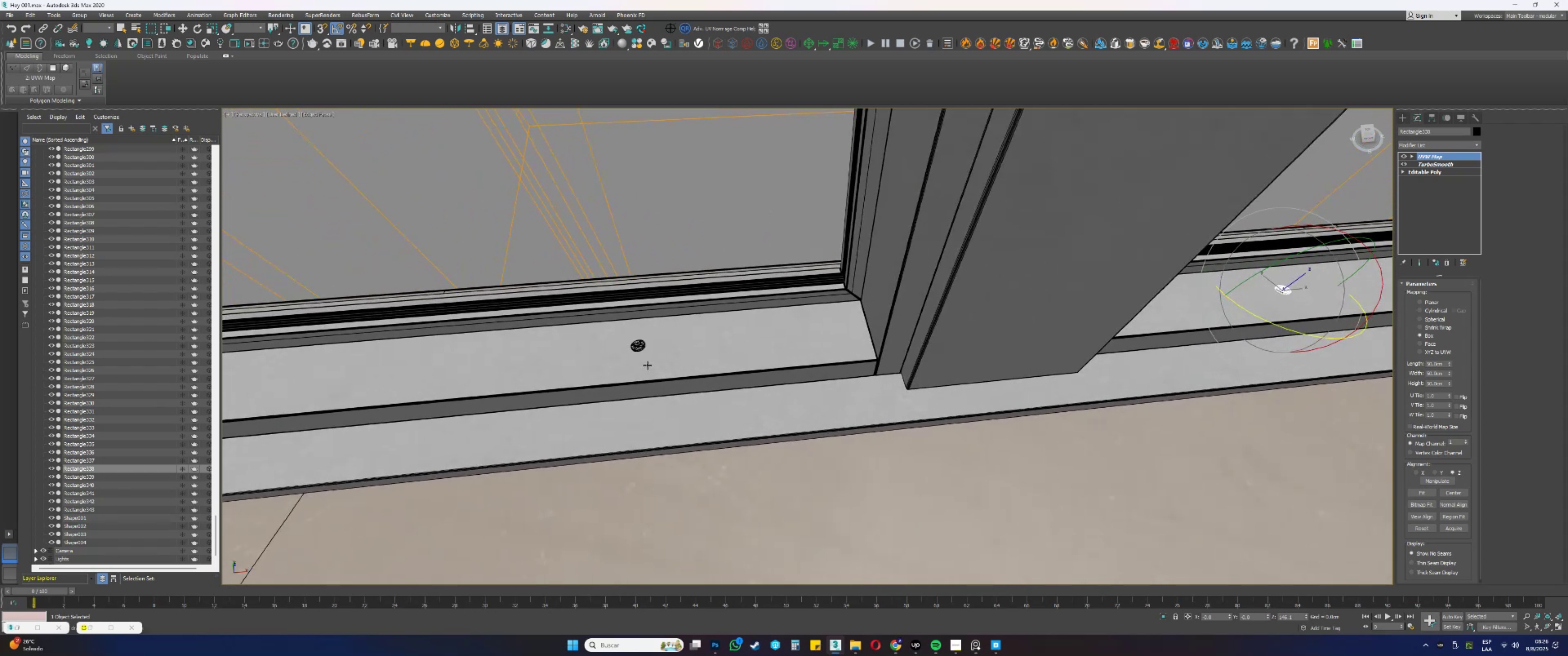 
left_click([636, 348])
 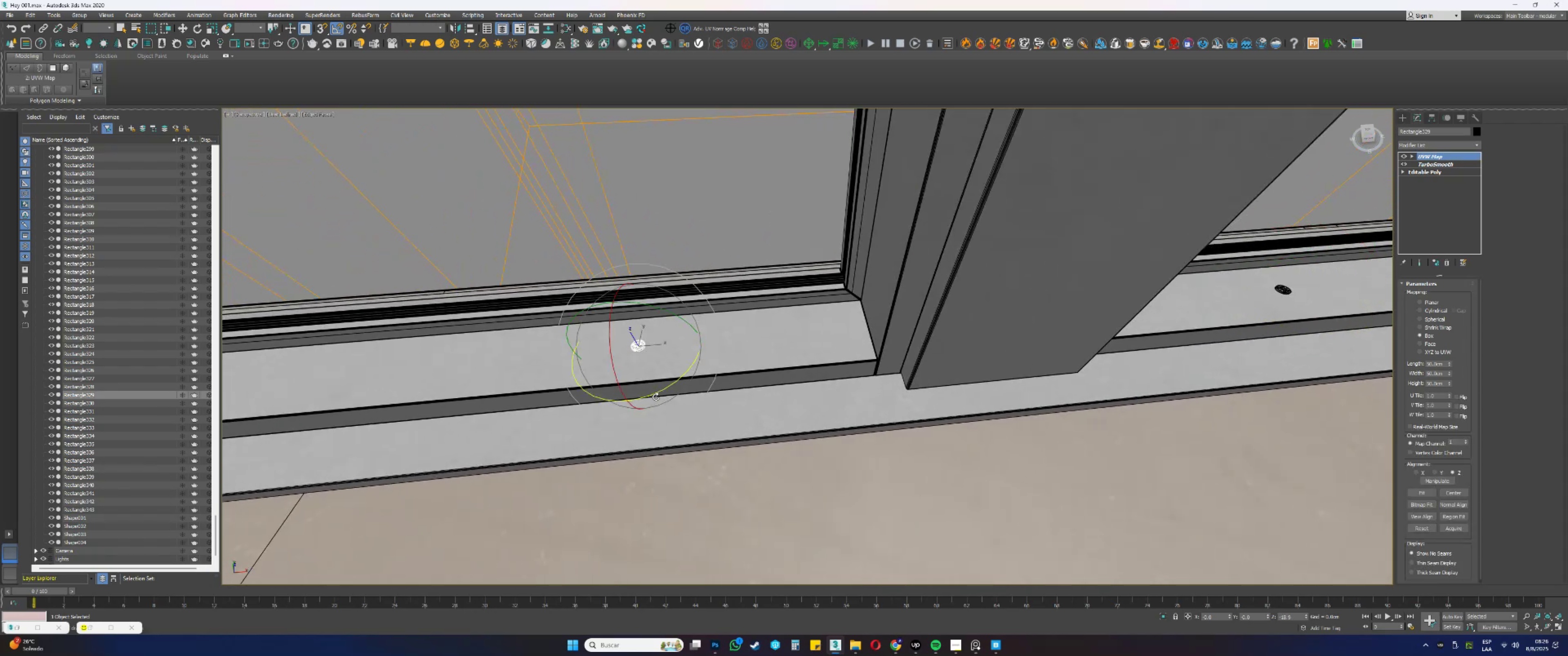 
left_click_drag(start_coordinate=[650, 396], to_coordinate=[705, 390])
 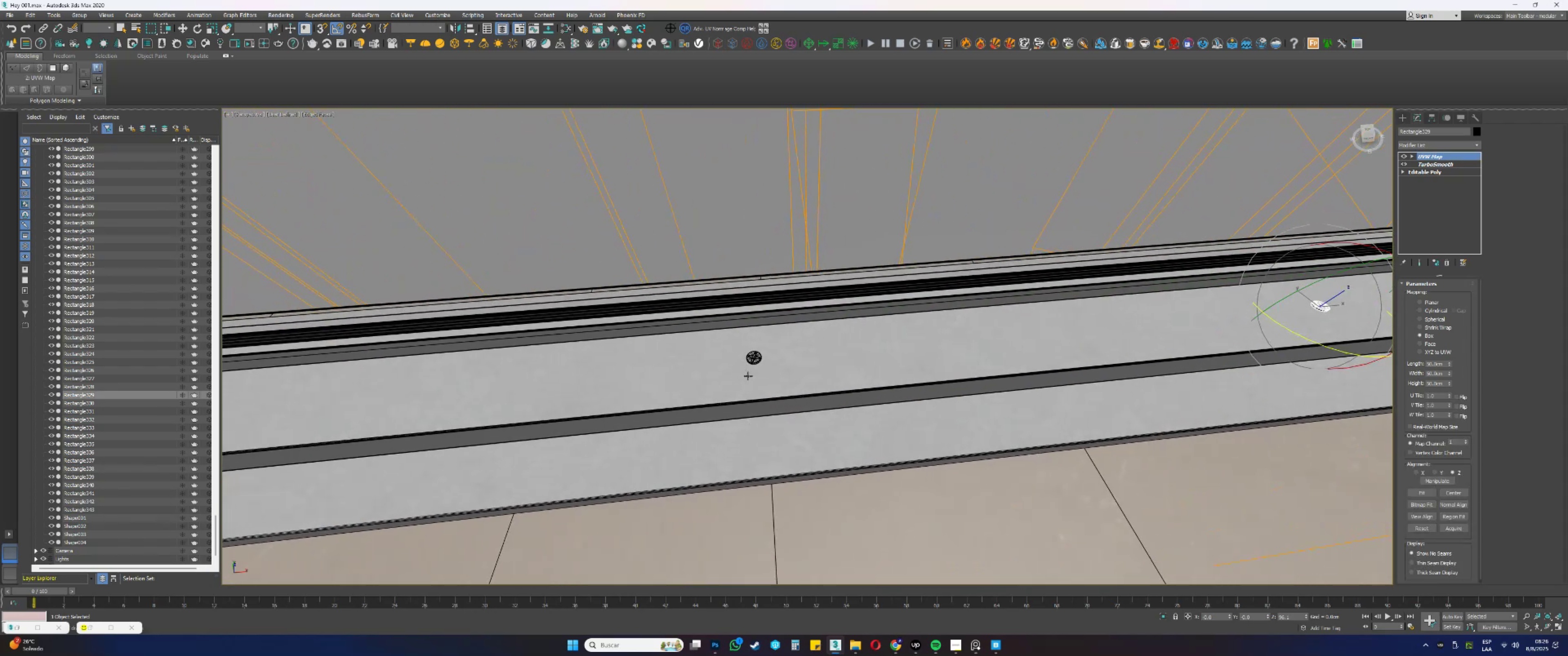 
left_click([753, 361])
 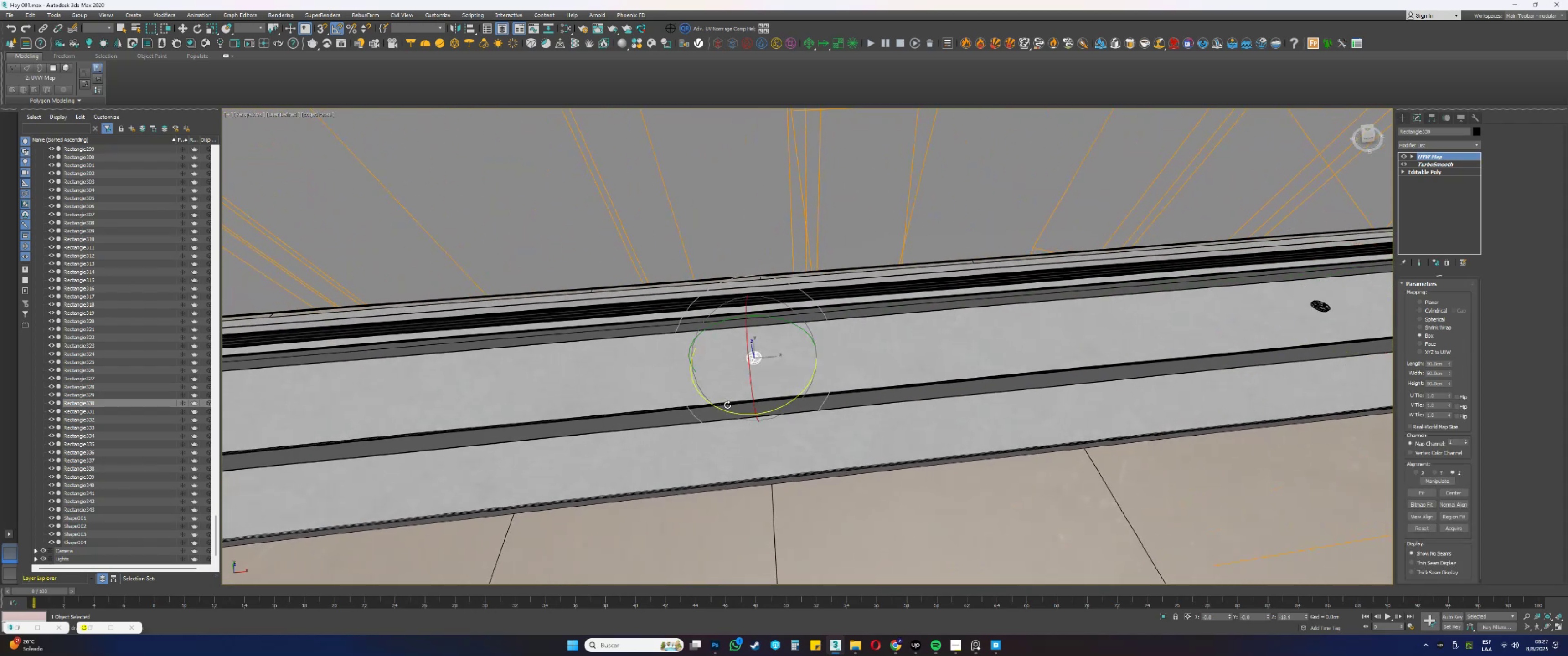 
left_click_drag(start_coordinate=[724, 408], to_coordinate=[757, 409])
 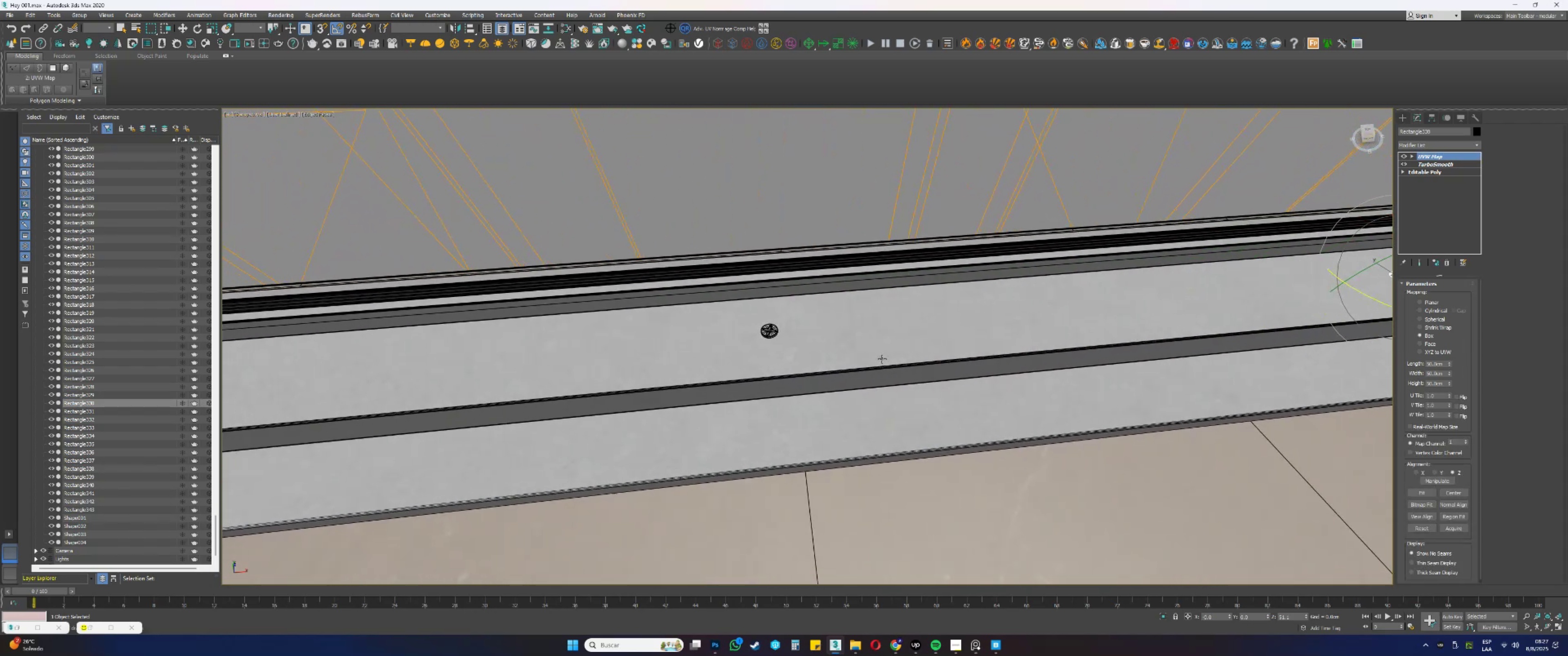 
left_click([771, 331])
 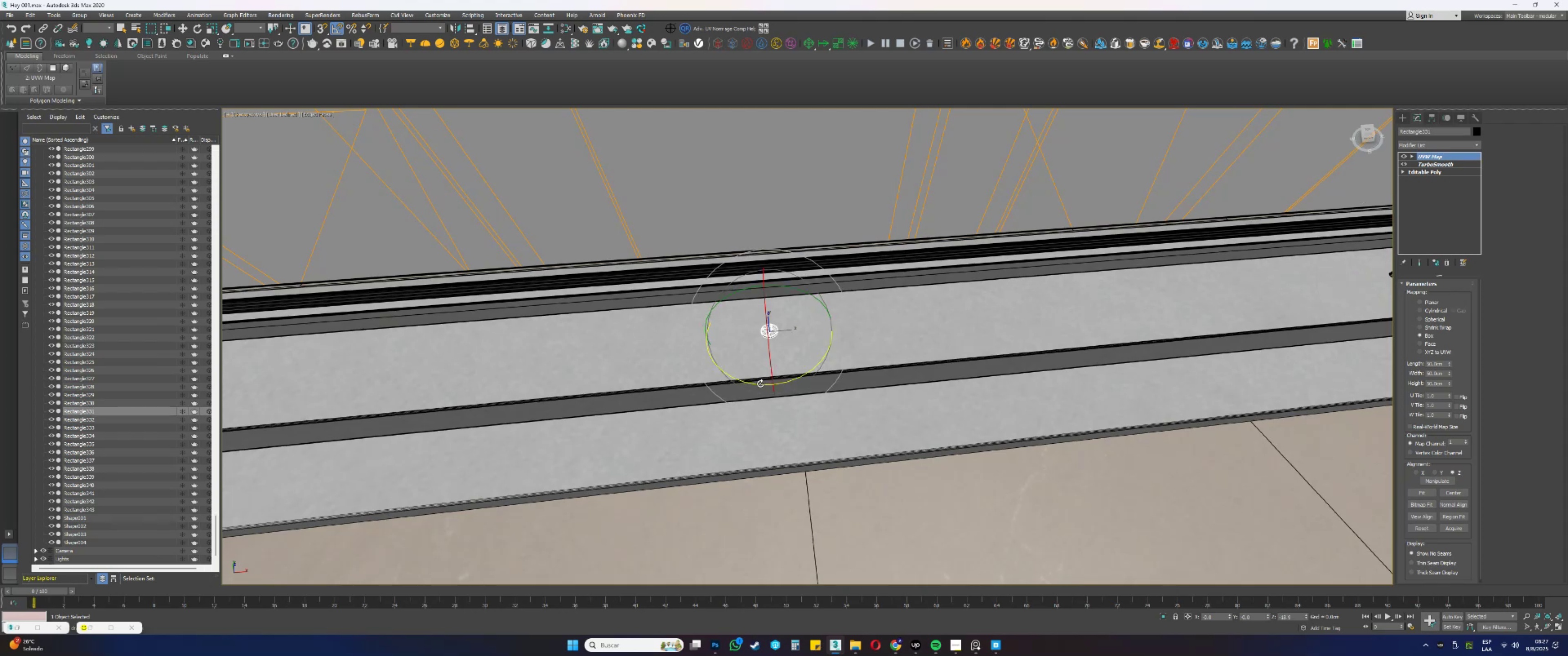 
left_click_drag(start_coordinate=[757, 384], to_coordinate=[822, 380])
 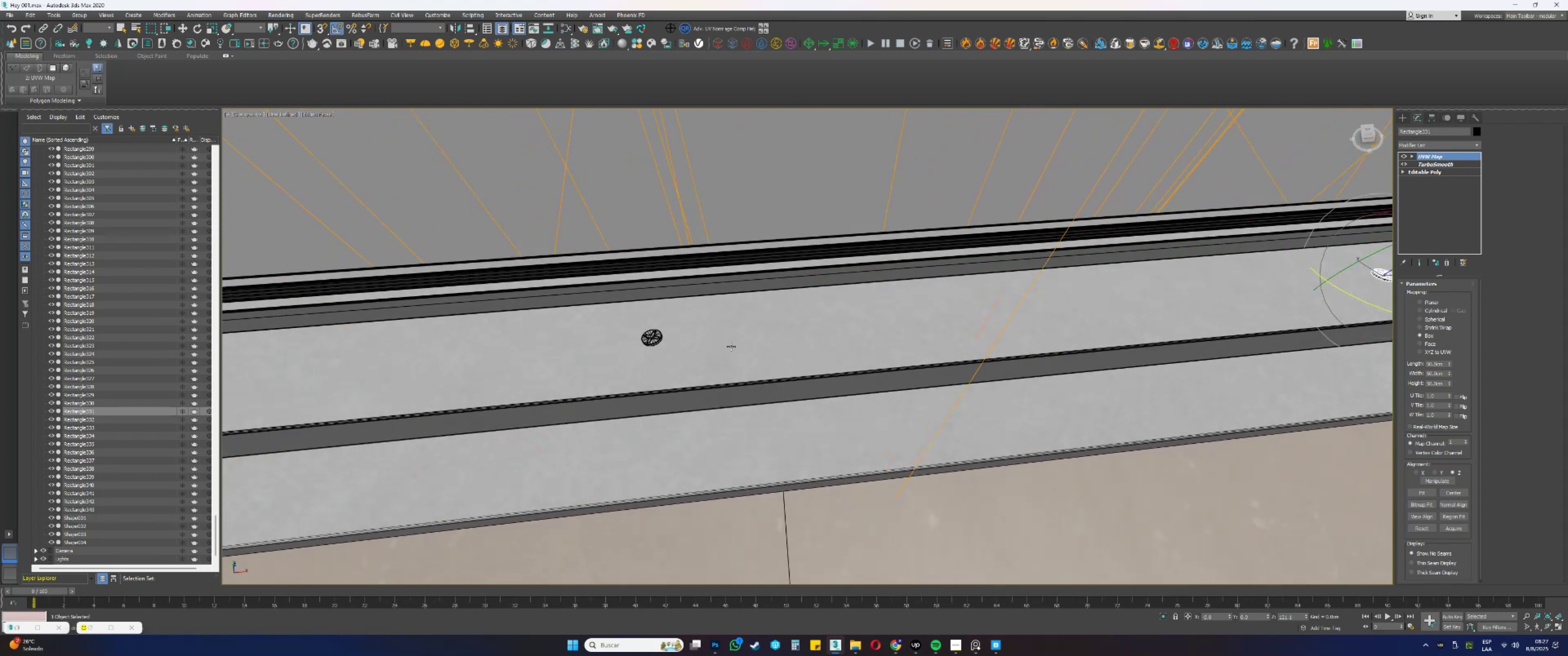 
left_click([639, 338])
 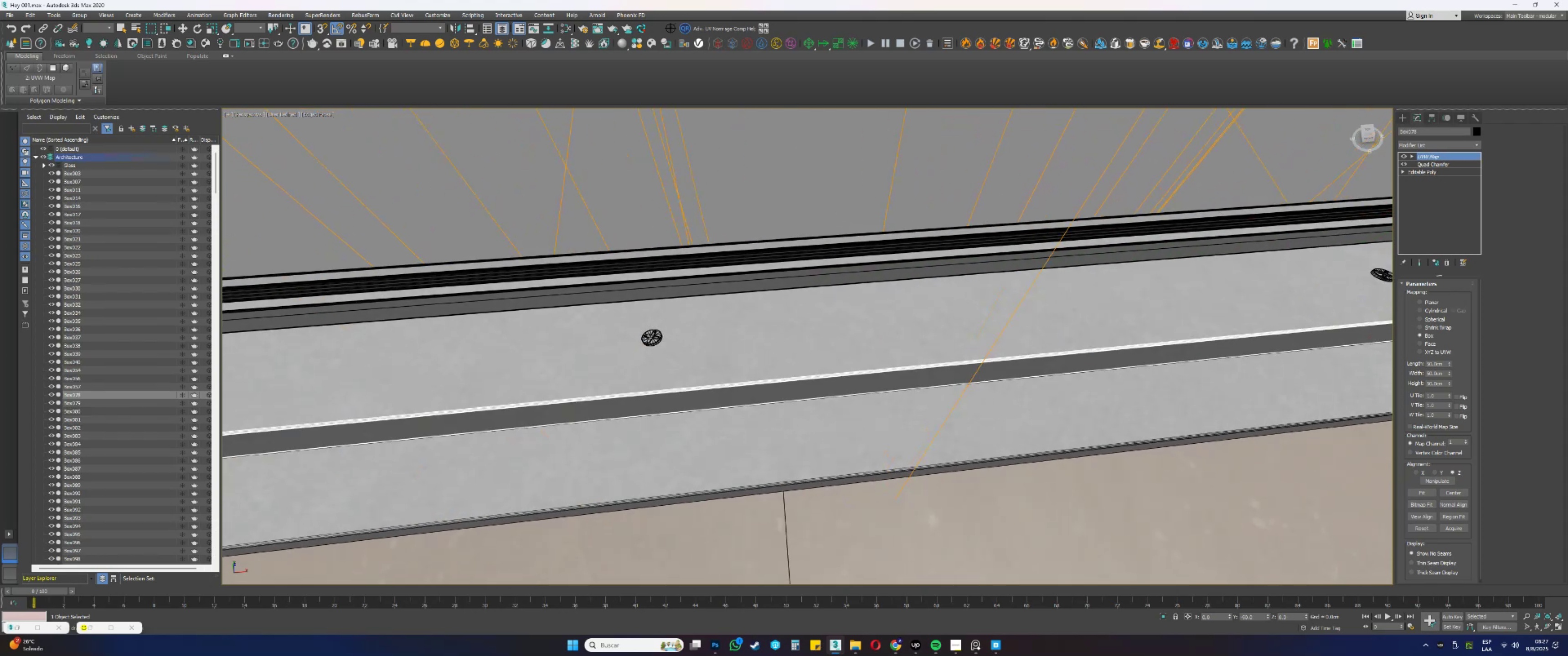 
left_click([648, 338])
 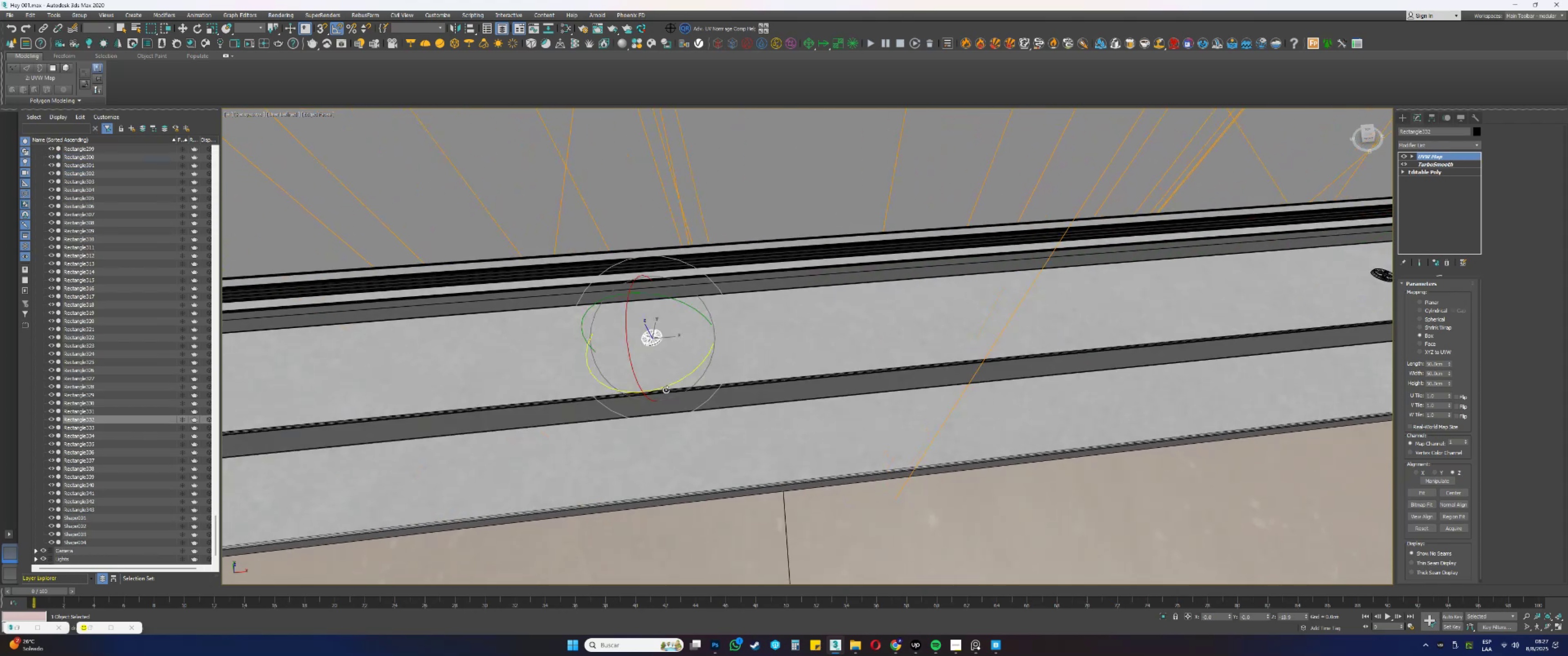 
left_click_drag(start_coordinate=[662, 388], to_coordinate=[723, 366])
 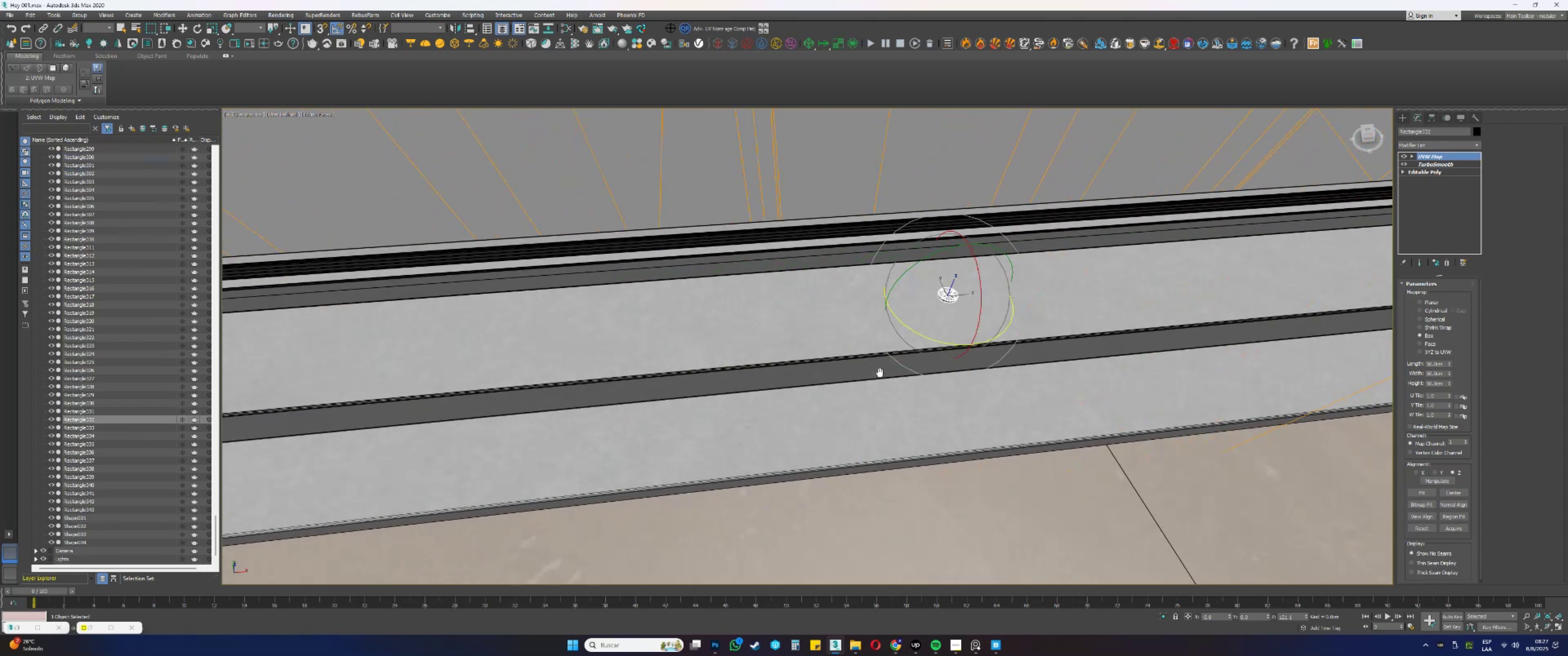 
scroll: coordinate [716, 342], scroll_direction: down, amount: 1.0
 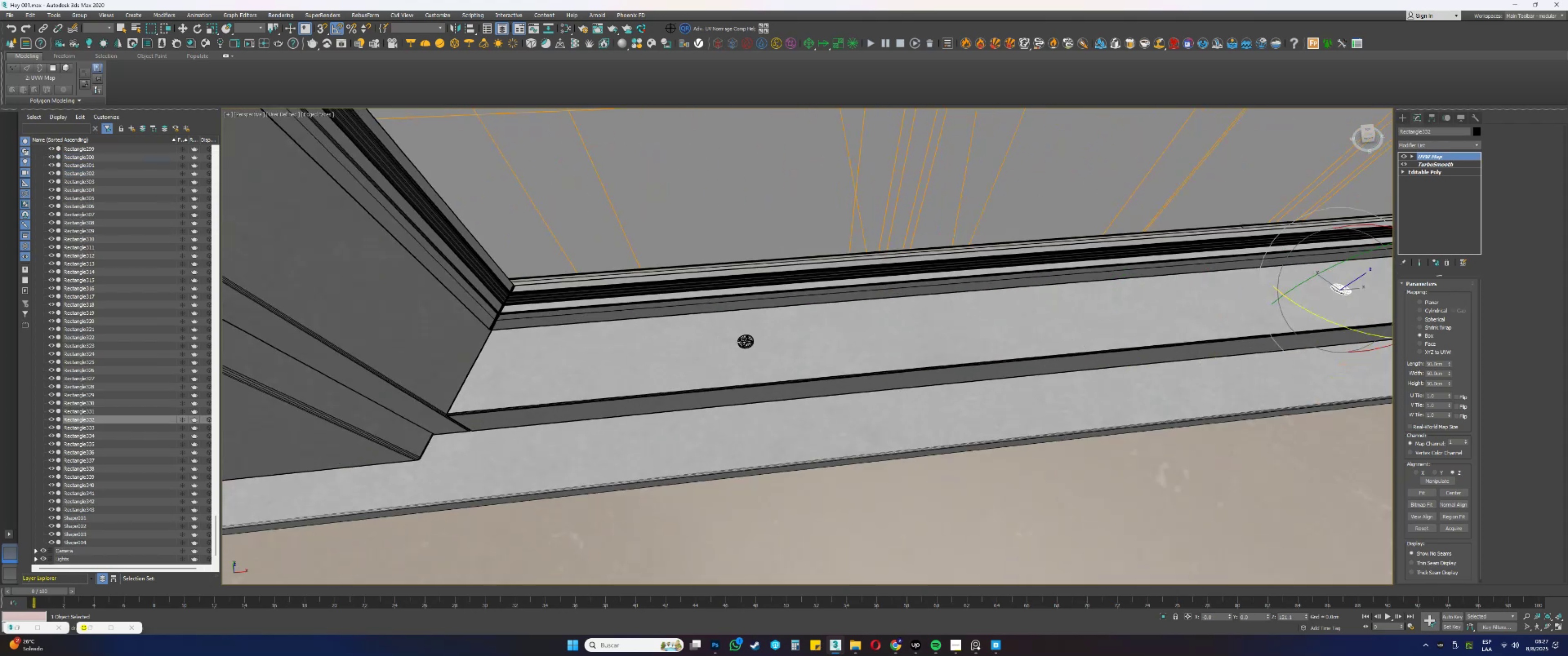 
left_click([742, 342])
 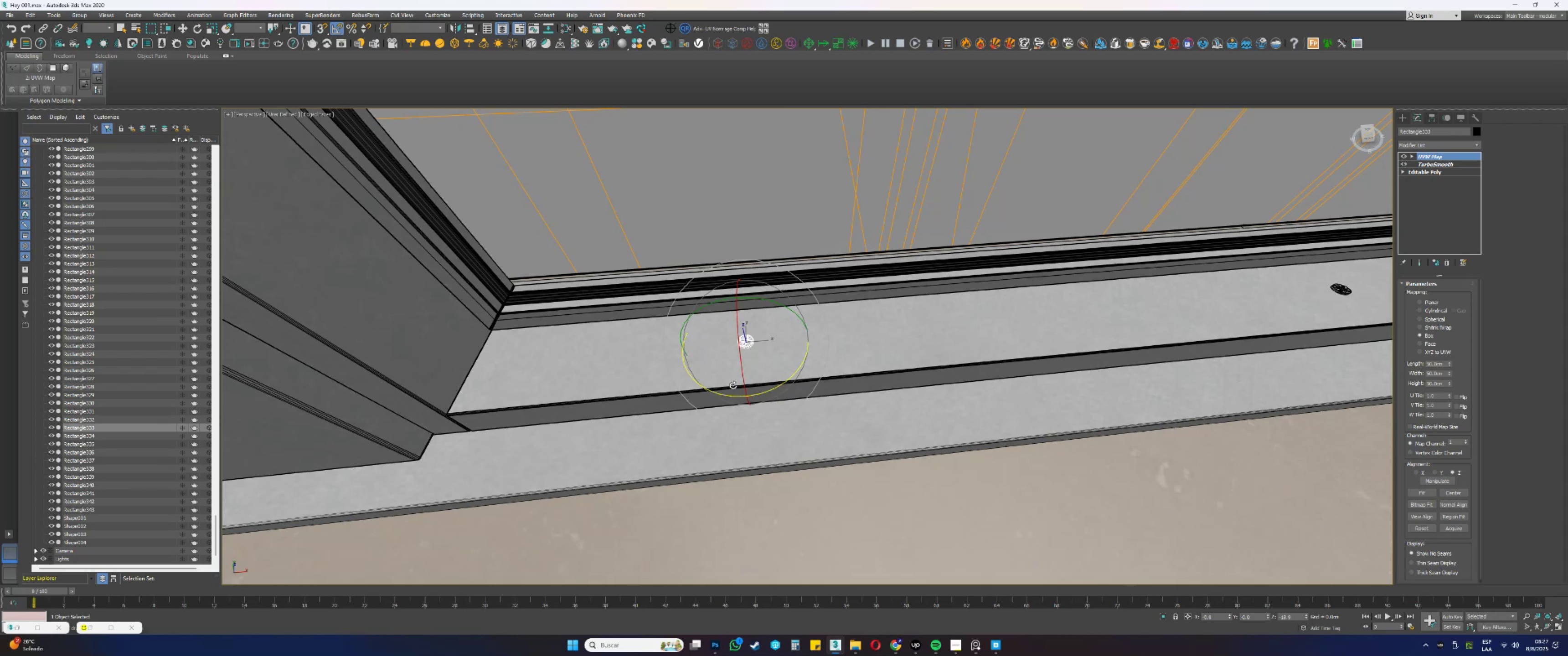 
left_click_drag(start_coordinate=[721, 396], to_coordinate=[765, 394])
 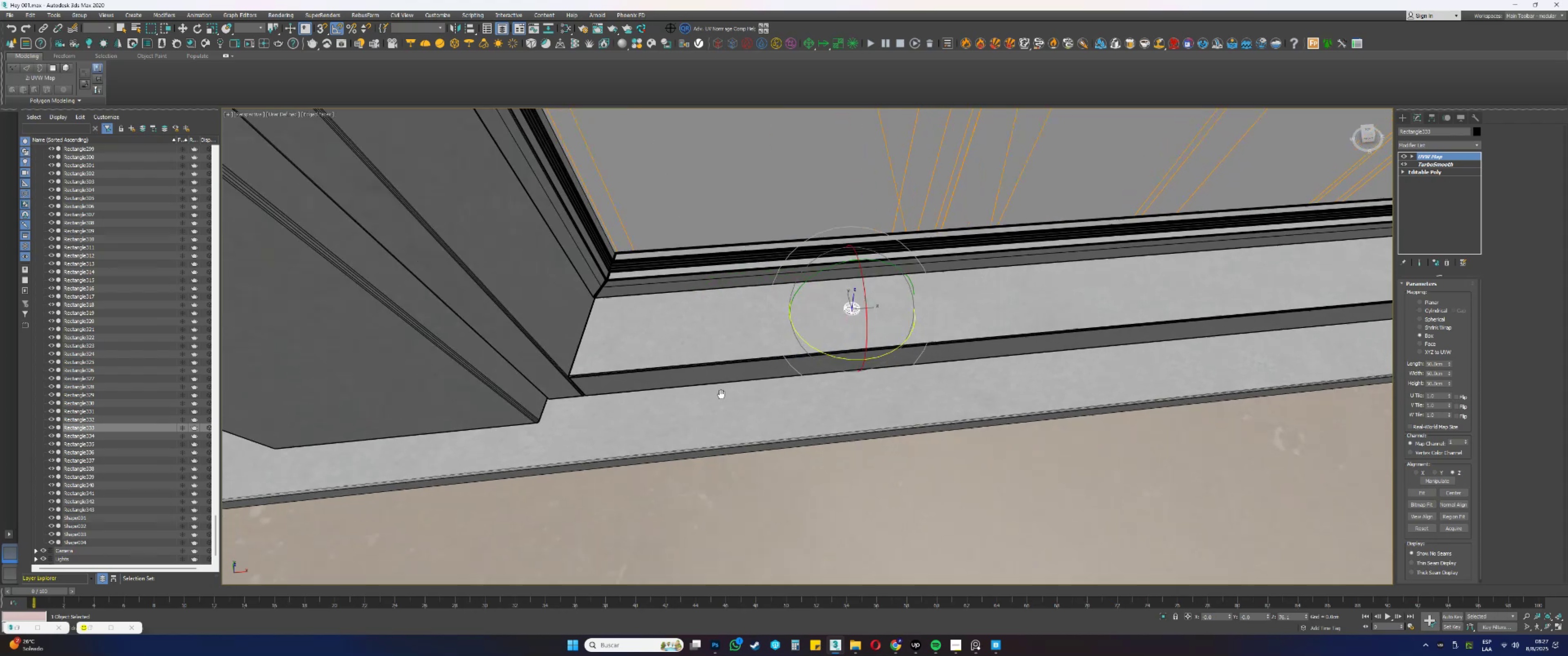 
scroll: coordinate [870, 359], scroll_direction: down, amount: 1.0
 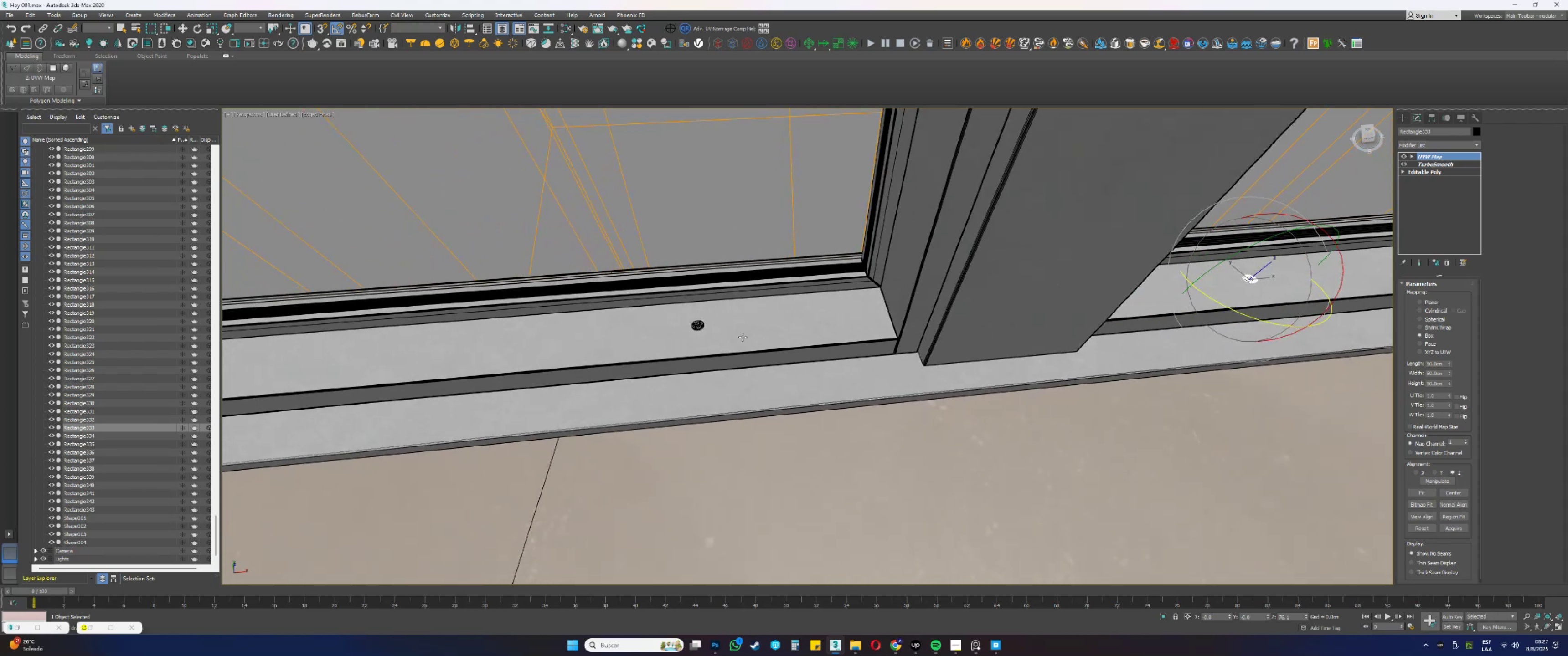 
left_click([696, 327])
 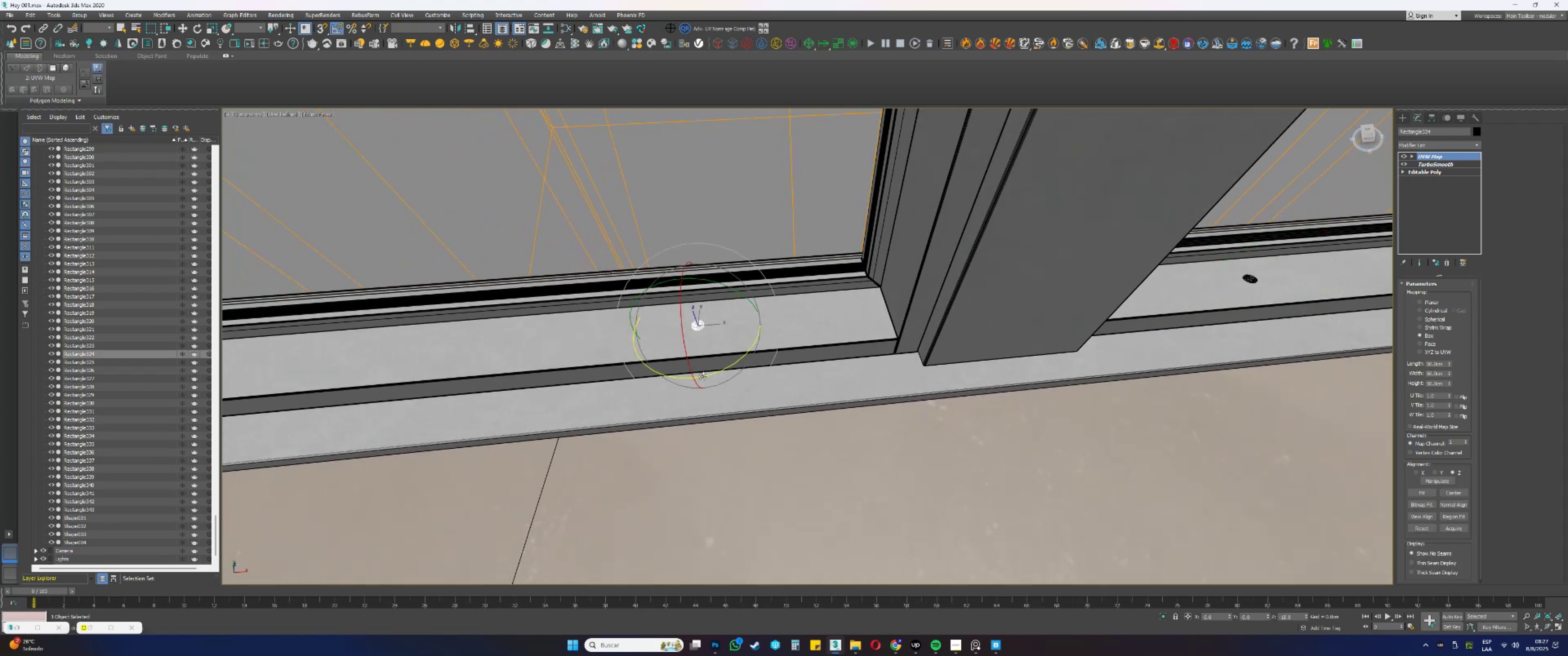 
left_click_drag(start_coordinate=[702, 378], to_coordinate=[789, 363])
 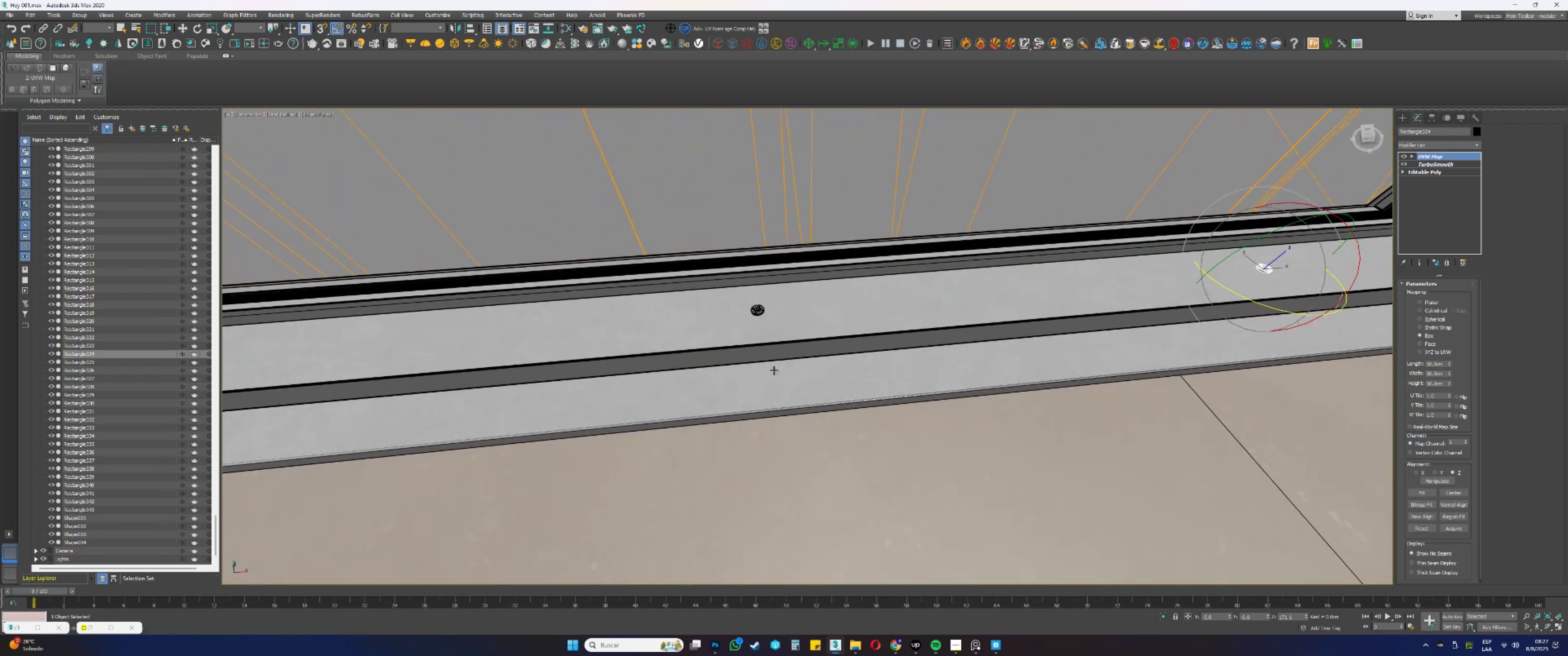 
left_click([759, 310])
 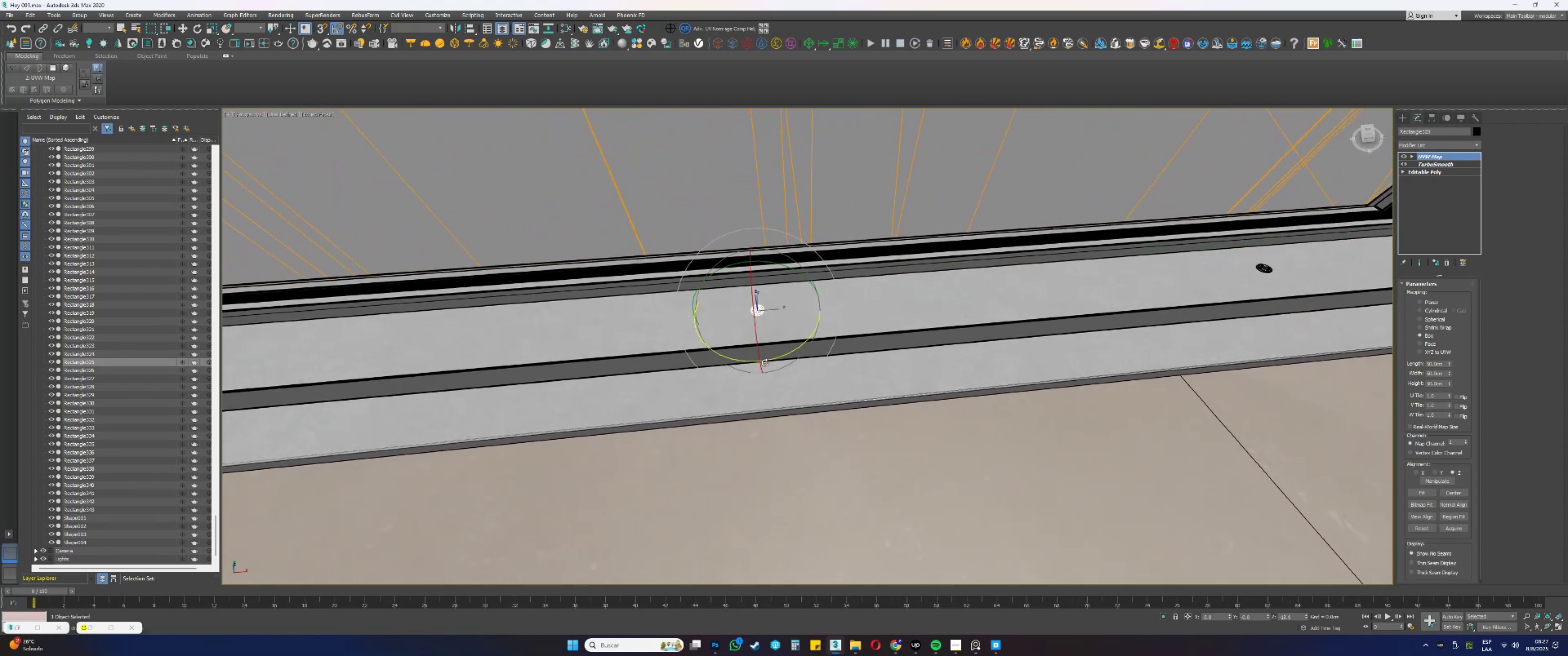 
left_click_drag(start_coordinate=[767, 362], to_coordinate=[790, 358])
 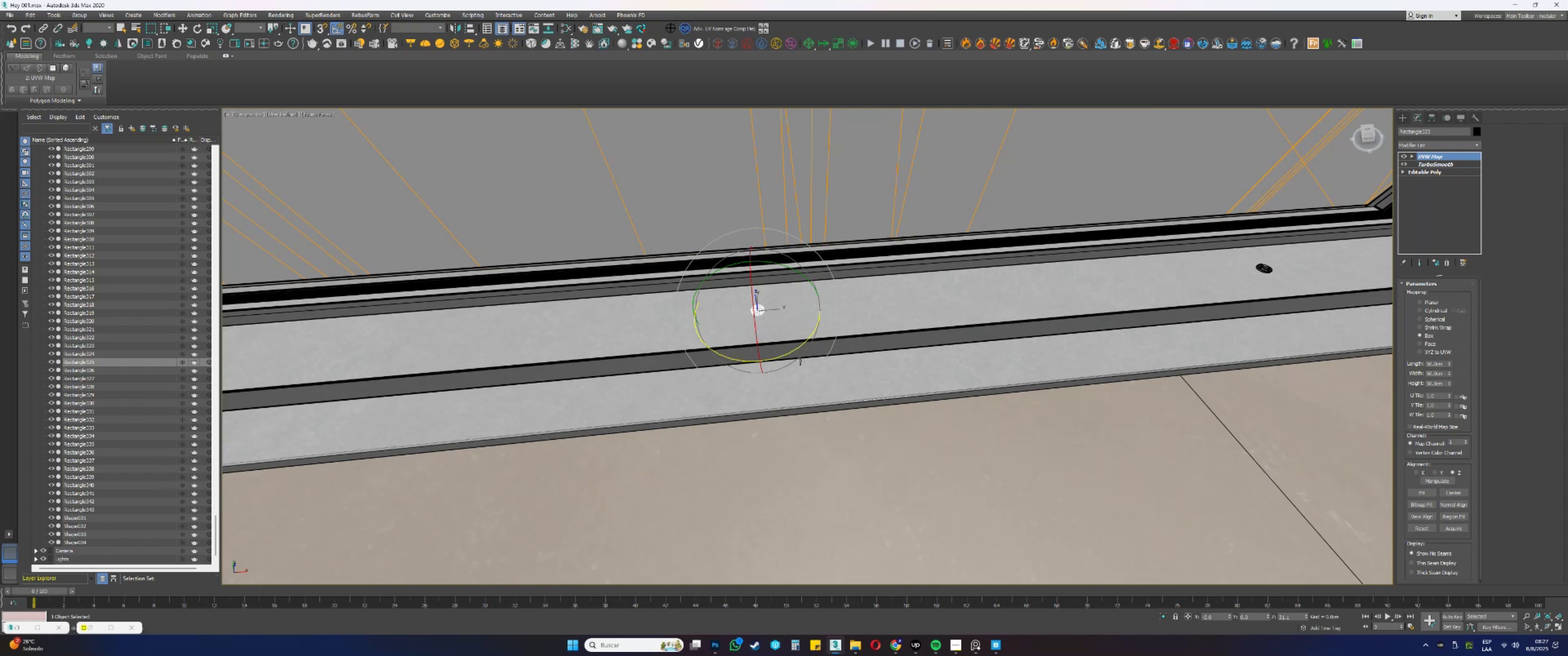 
type(zz)
 